 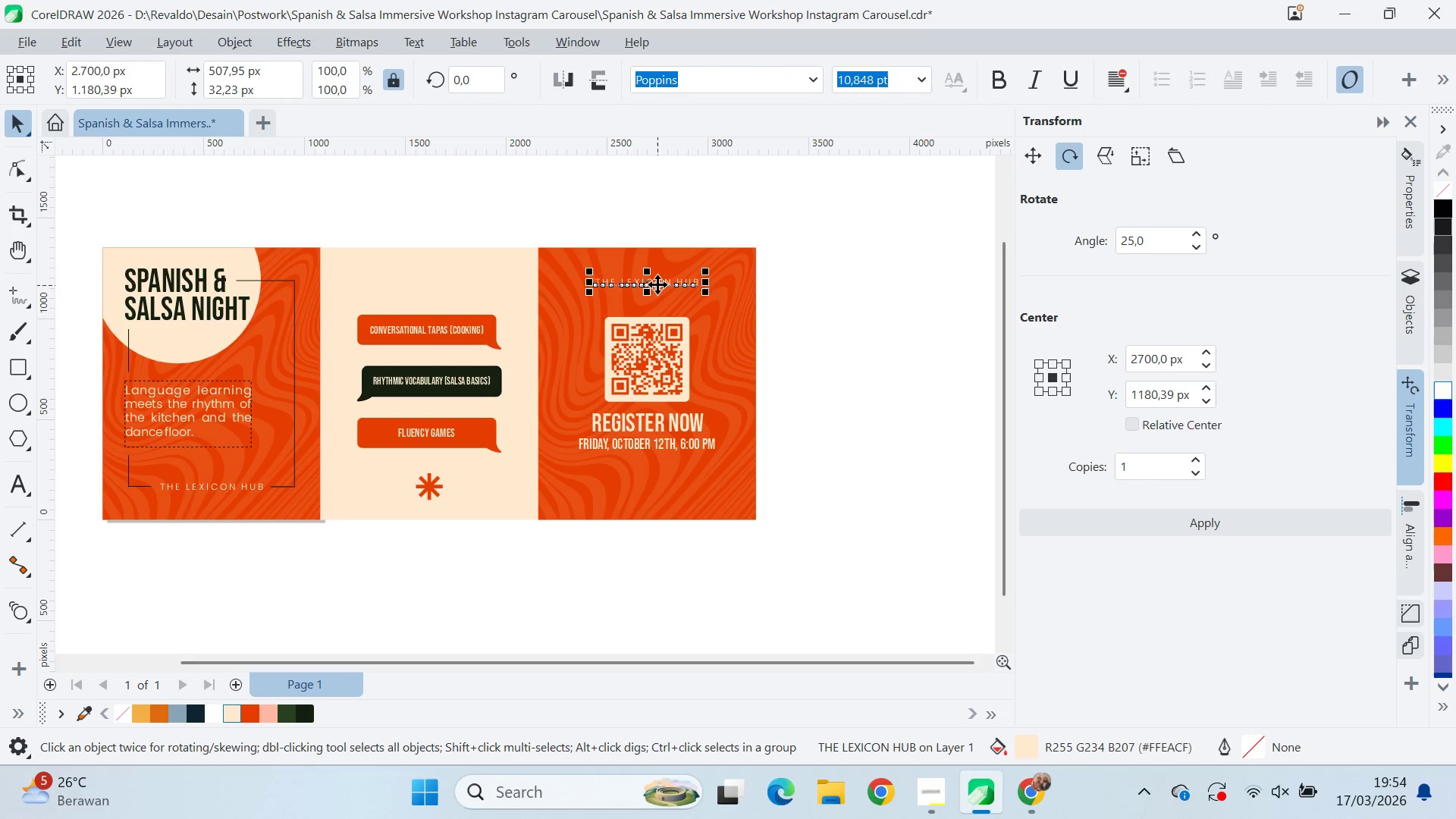 
left_click([780, 298])
 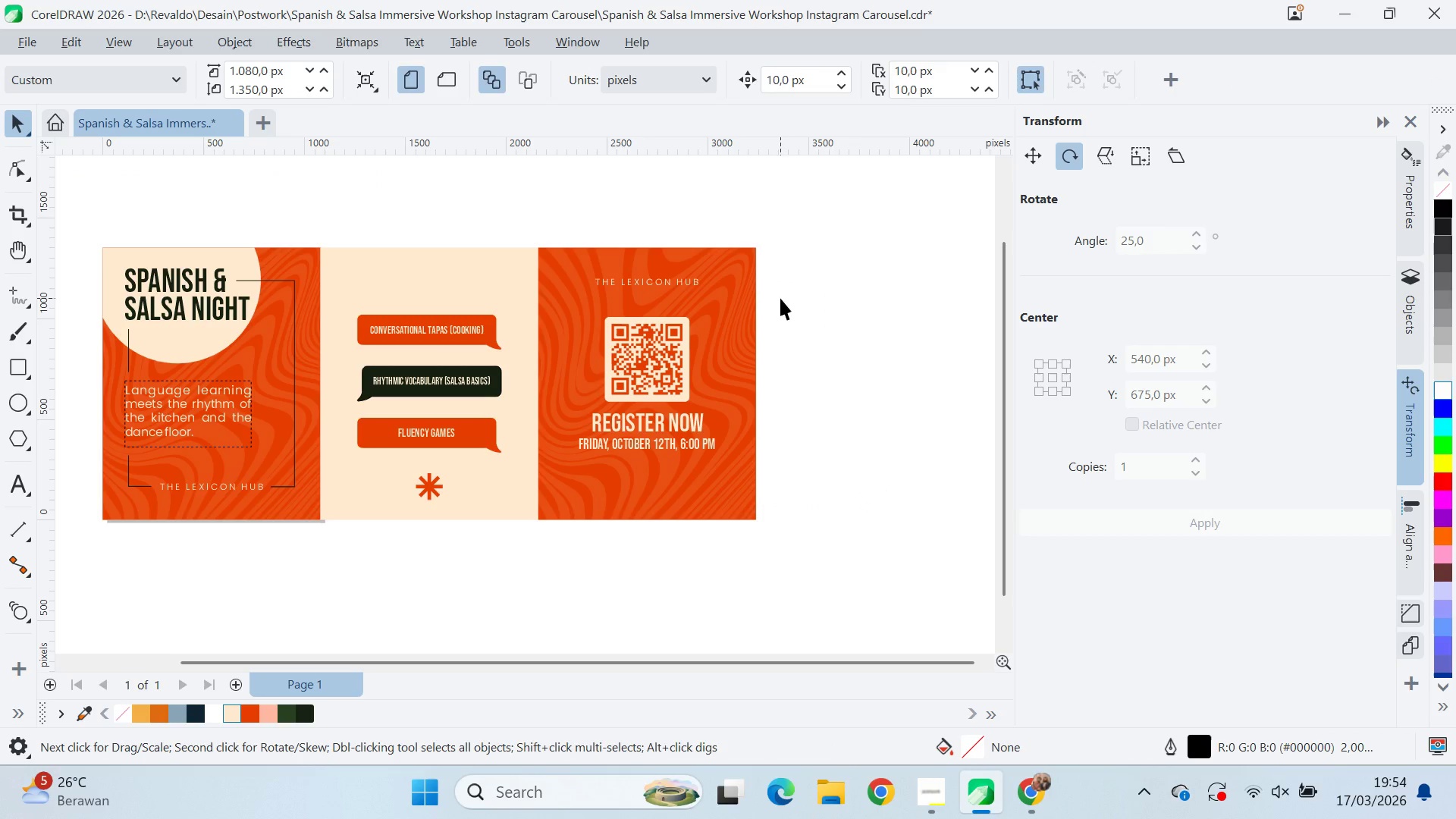 
left_click_drag(start_coordinate=[794, 271], to_coordinate=[789, 271])
 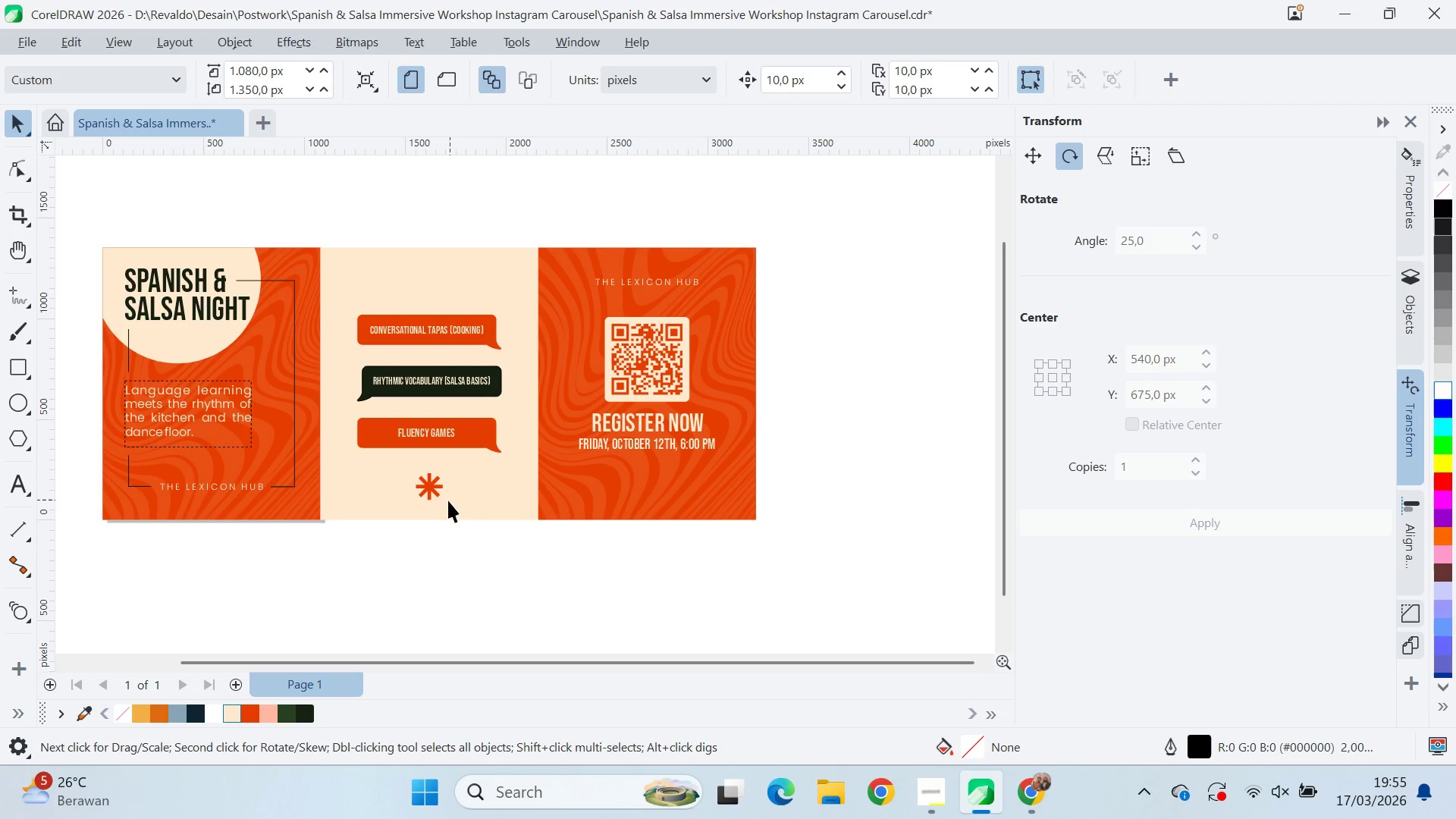 
left_click_drag(start_coordinate=[430, 484], to_coordinate=[502, 493])
 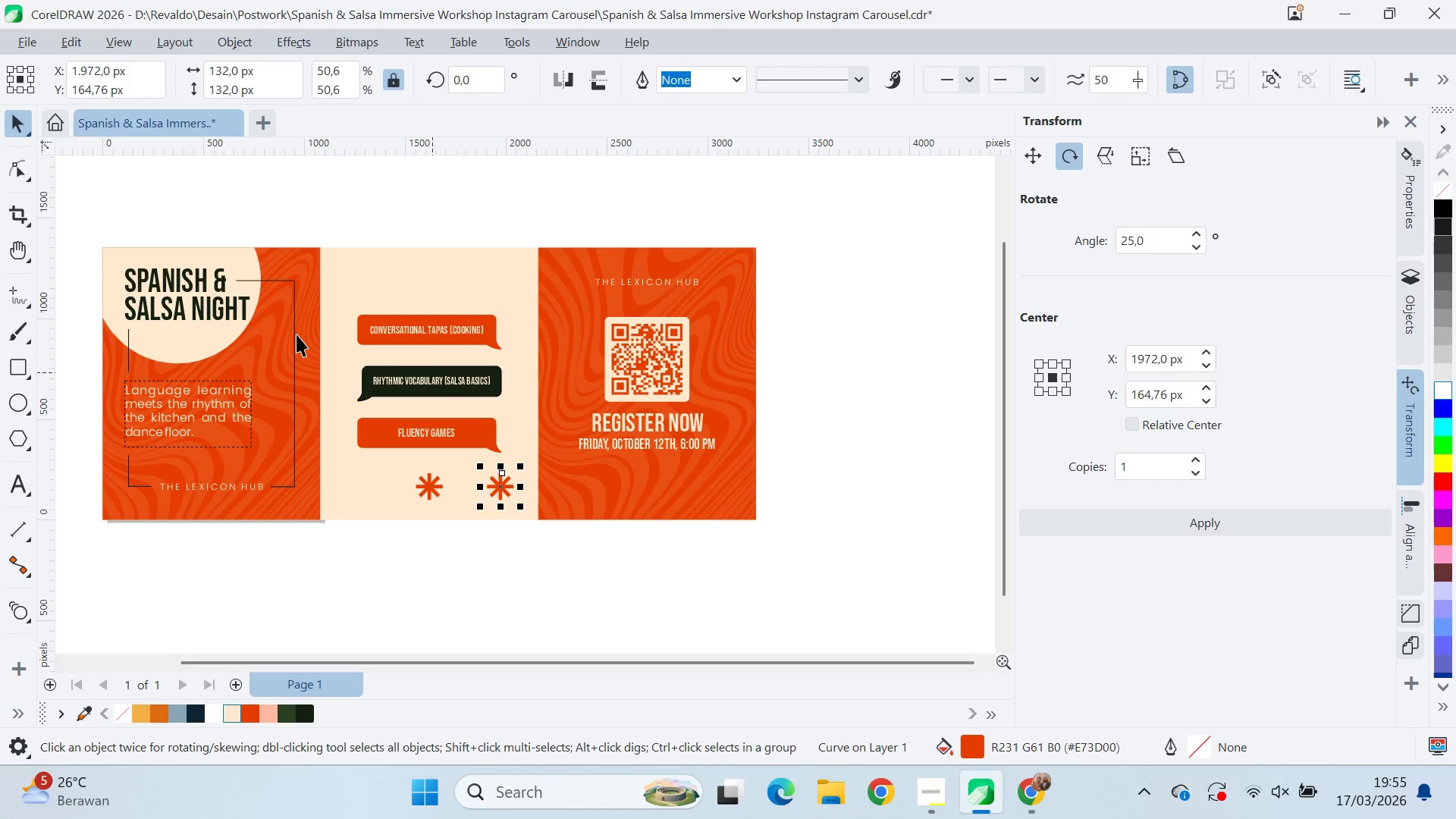 
hold_key(key=ShiftLeft, duration=1.5)
 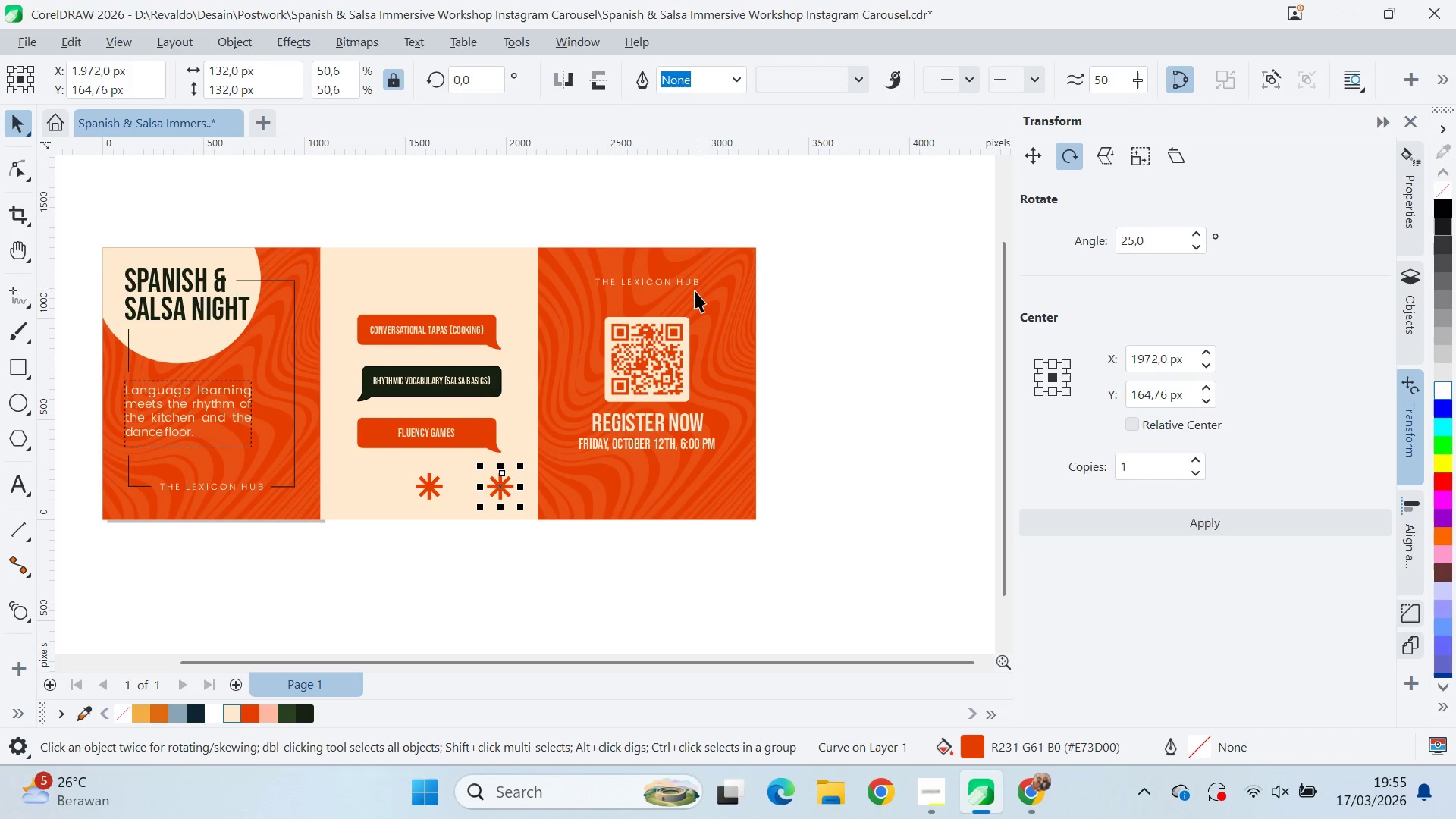 
hold_key(key=ShiftLeft, duration=1.06)
 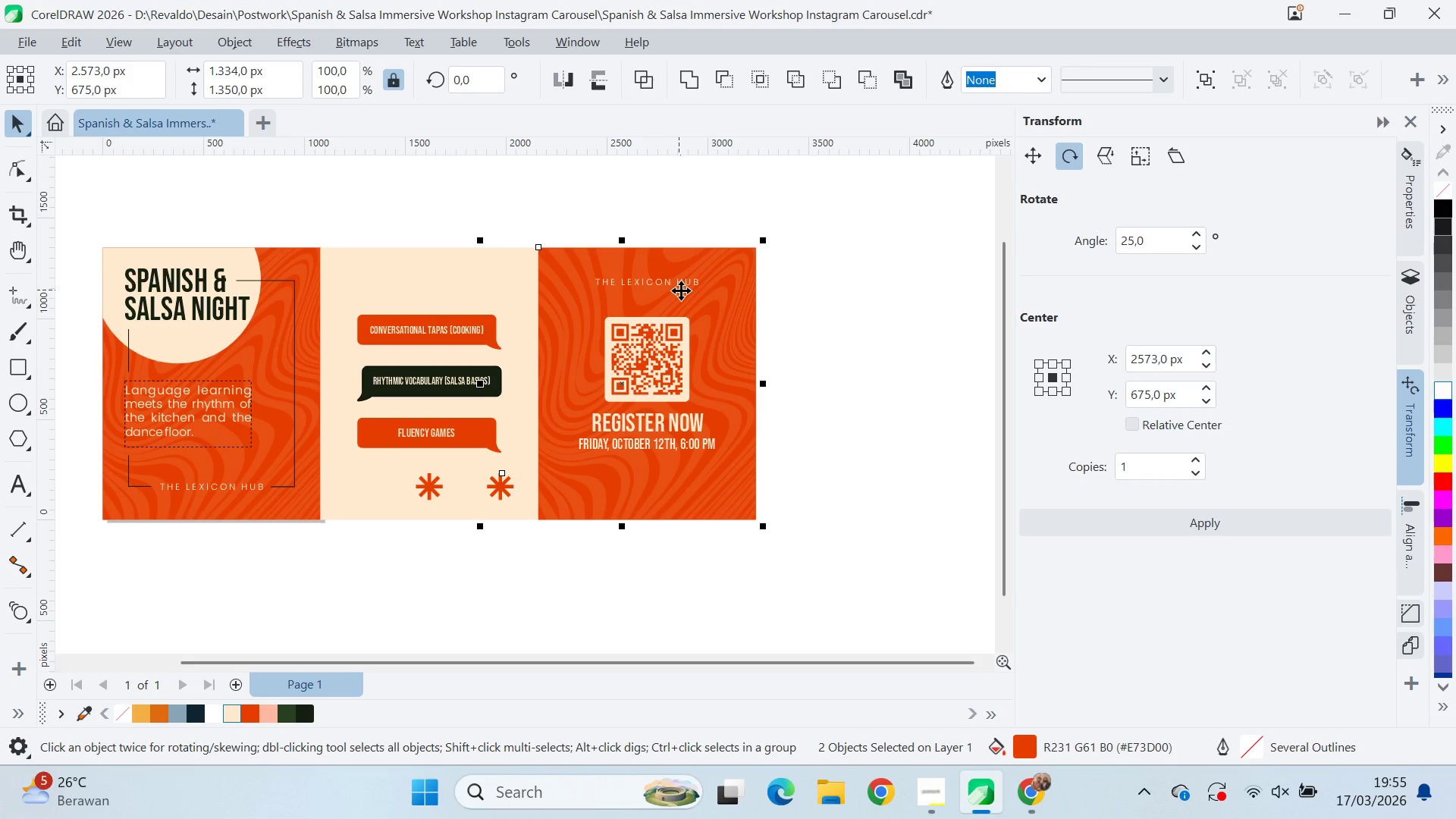 
hold_key(key=ShiftLeft, duration=0.92)
left_click([682, 294])
 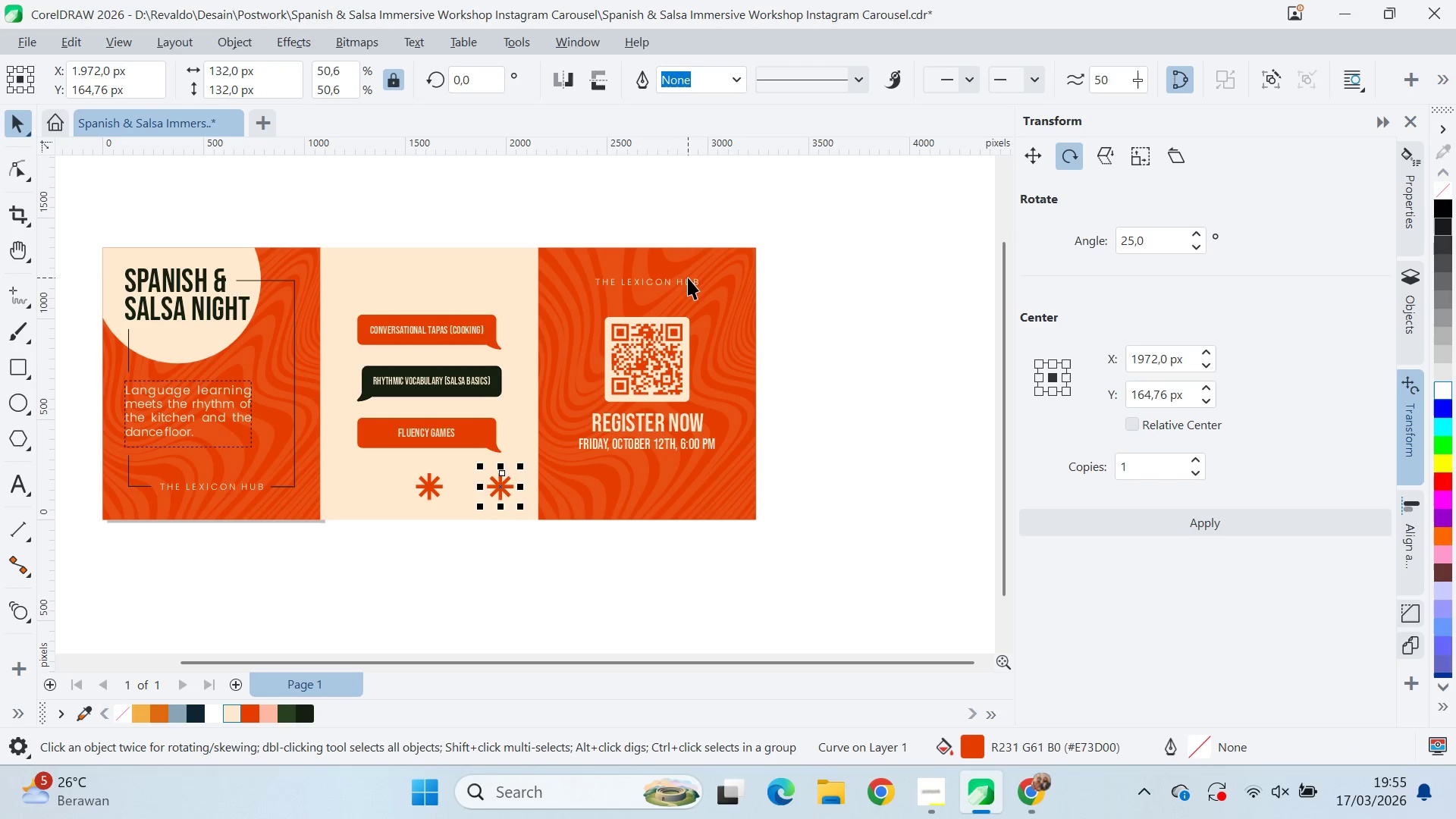 
double_click([688, 278])
 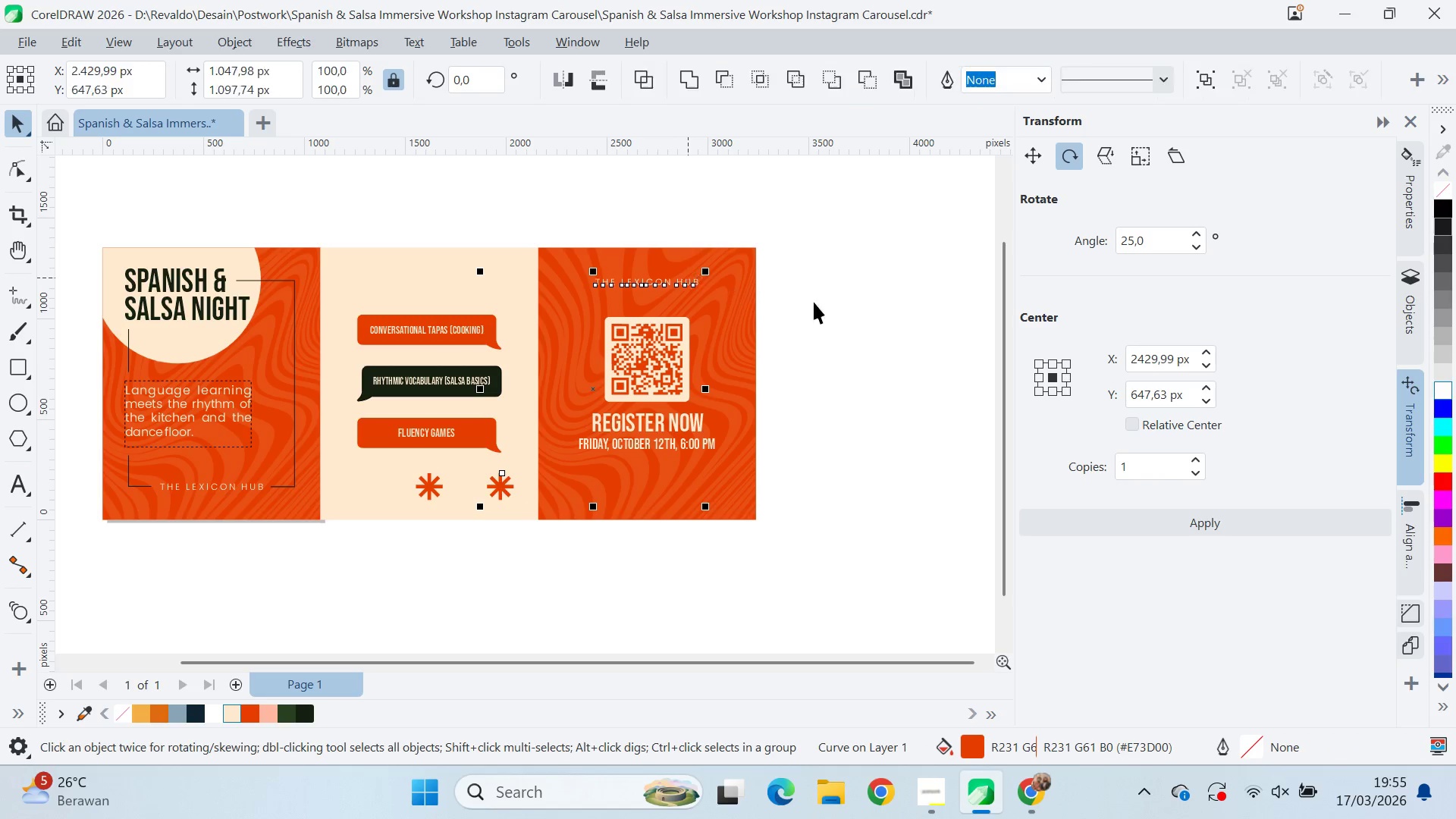 
key(E)
 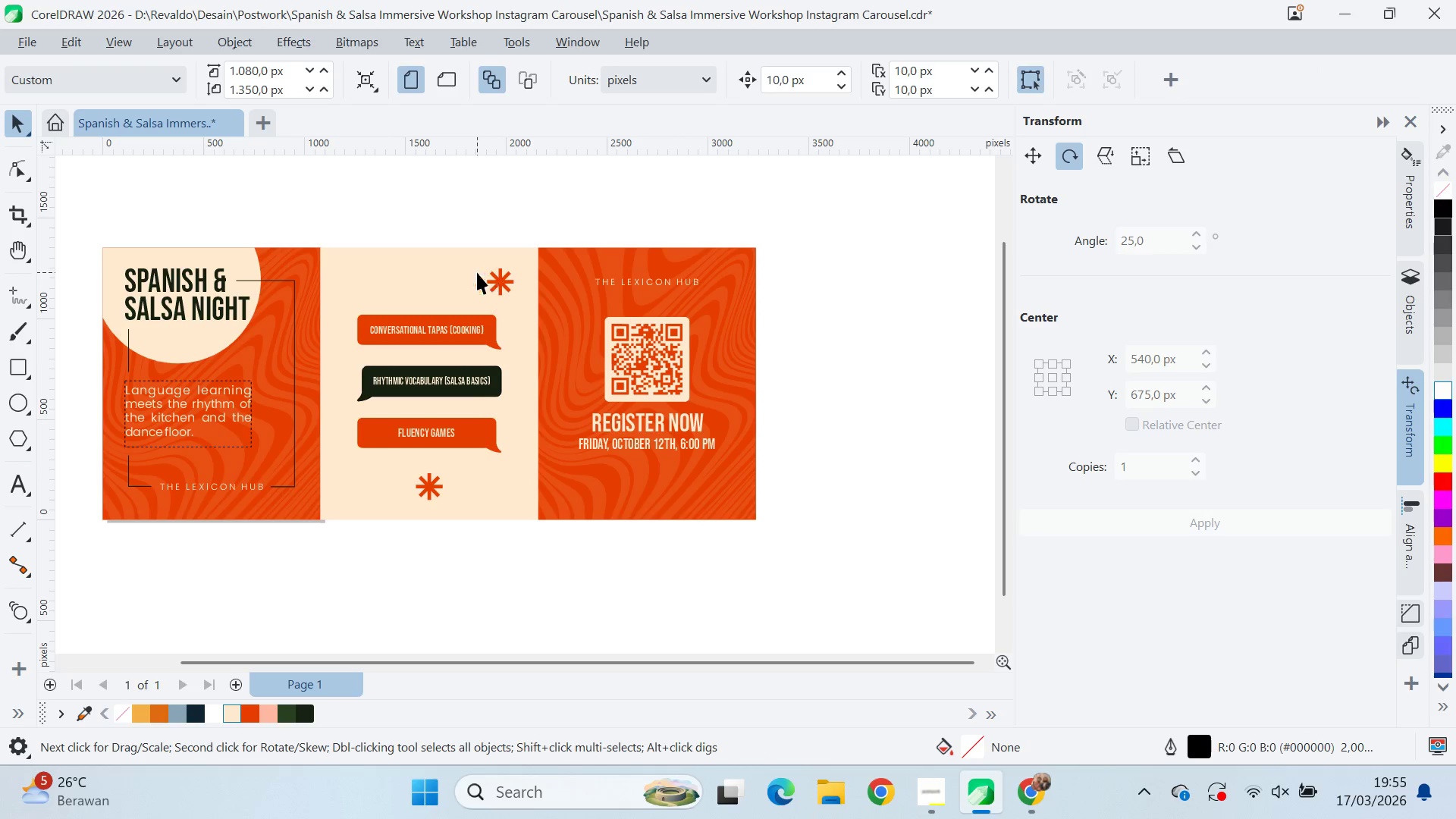 
left_click([497, 287])
 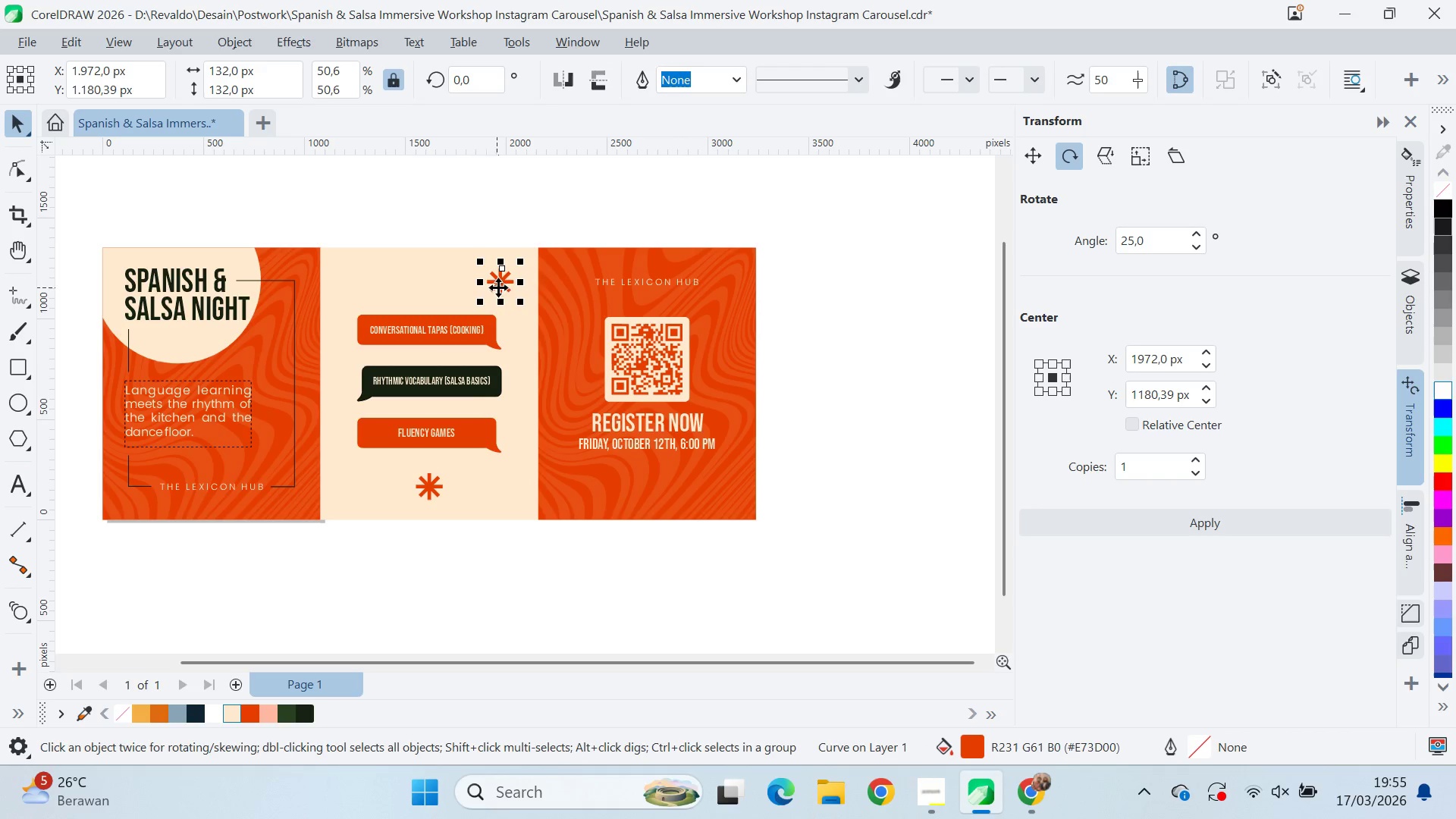 
key(Shift+ShiftLeft)
 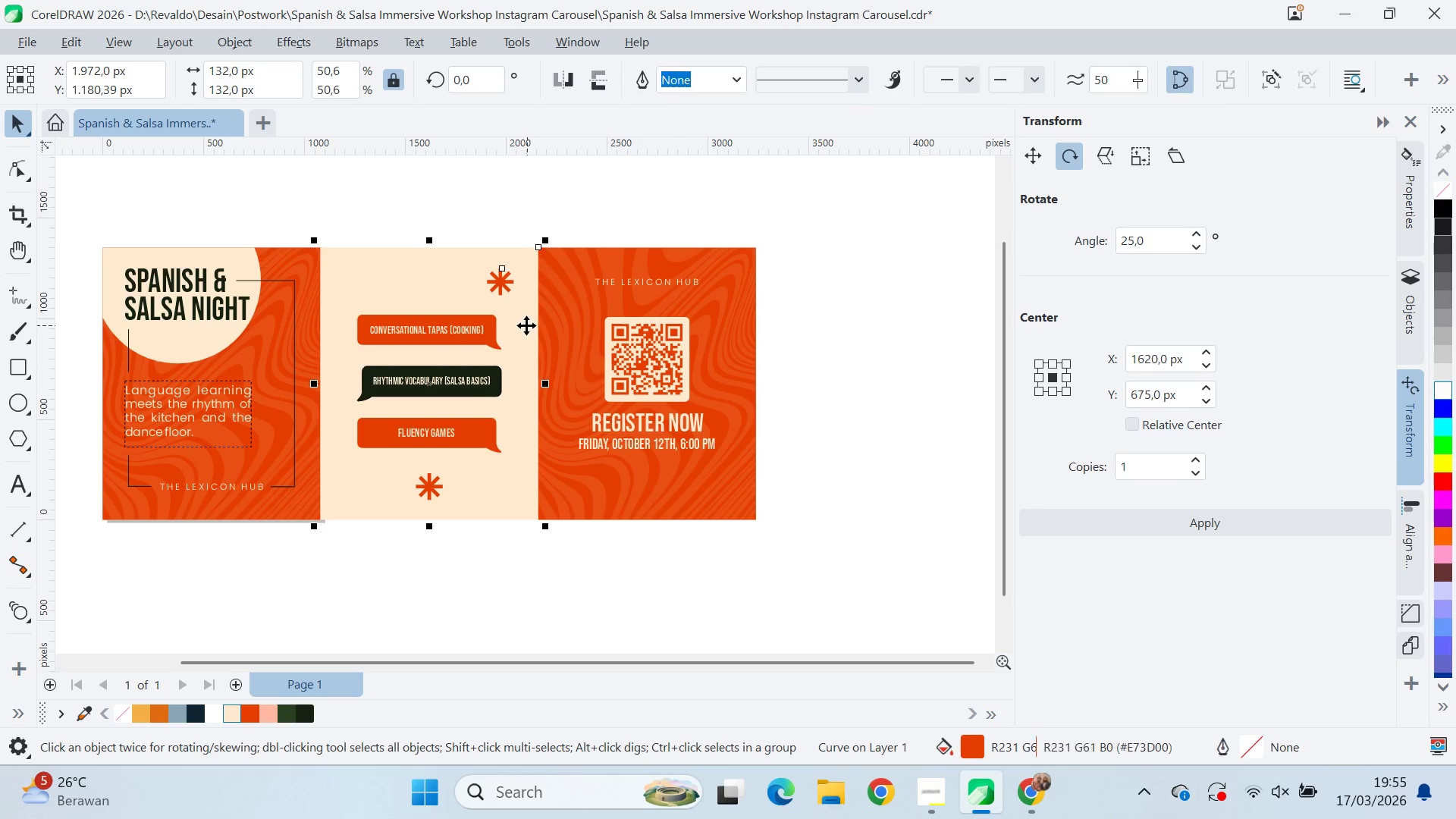 
key(C)
 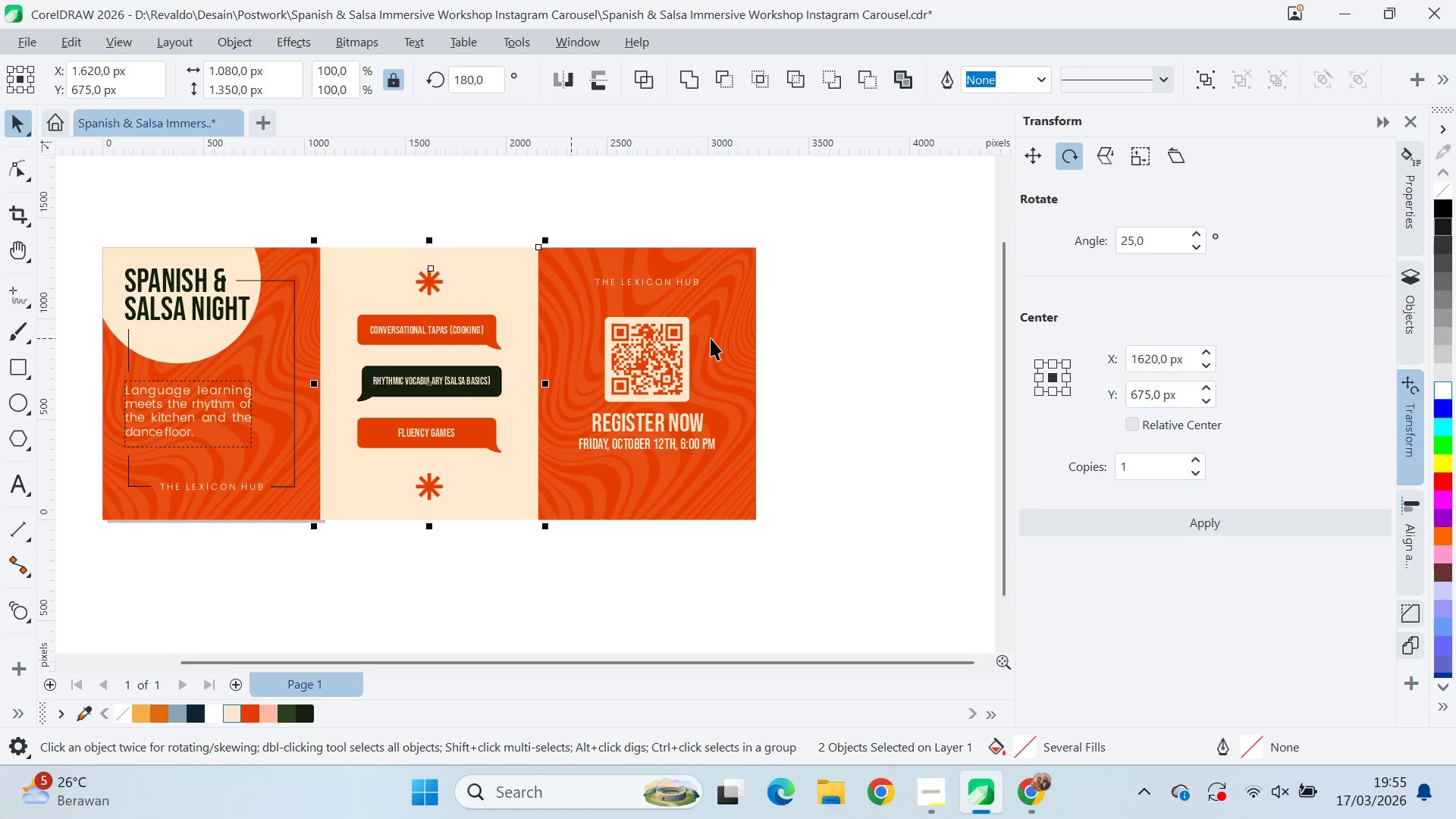 
triple_click([839, 340])
 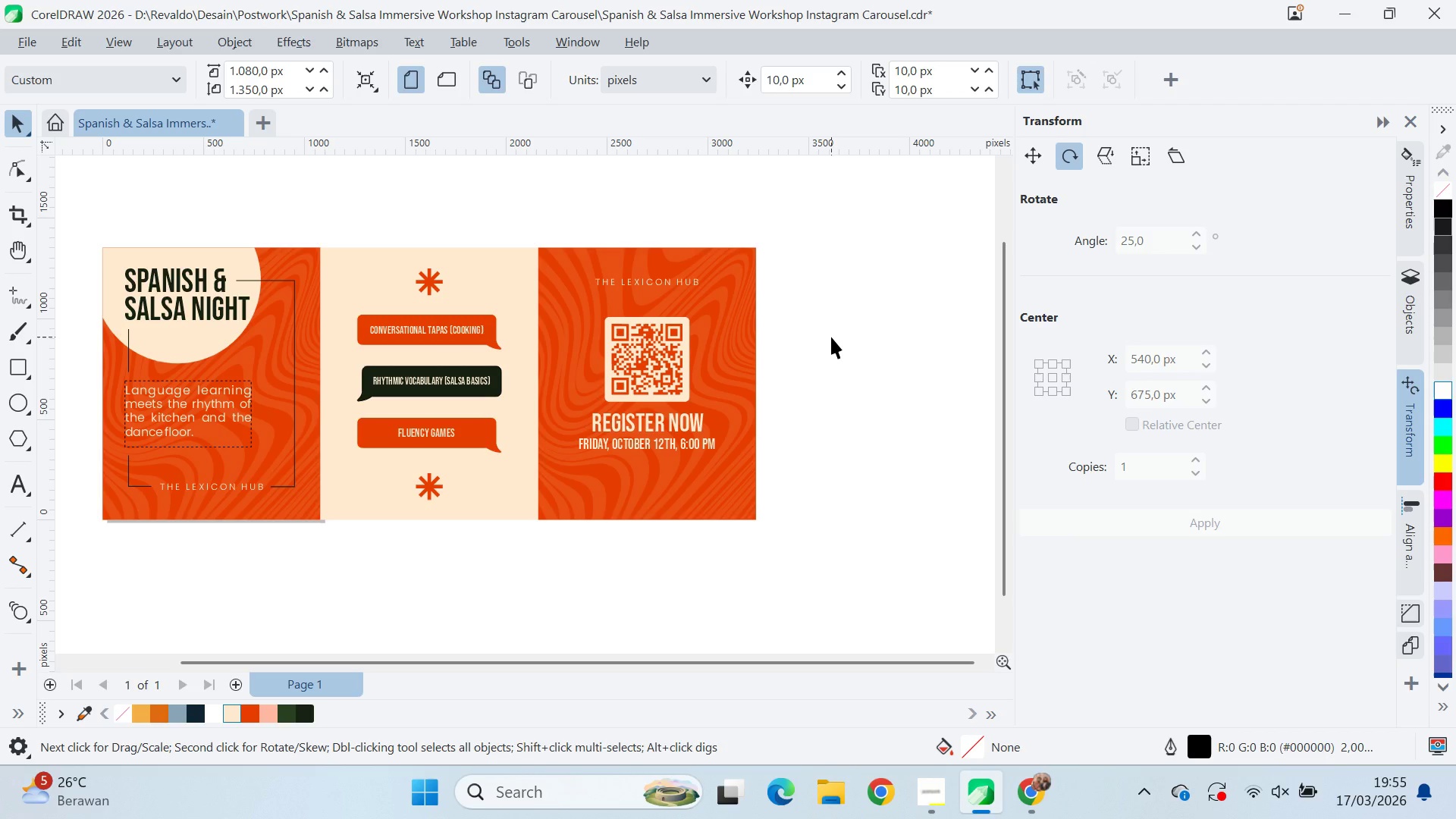 
wait(6.03)
 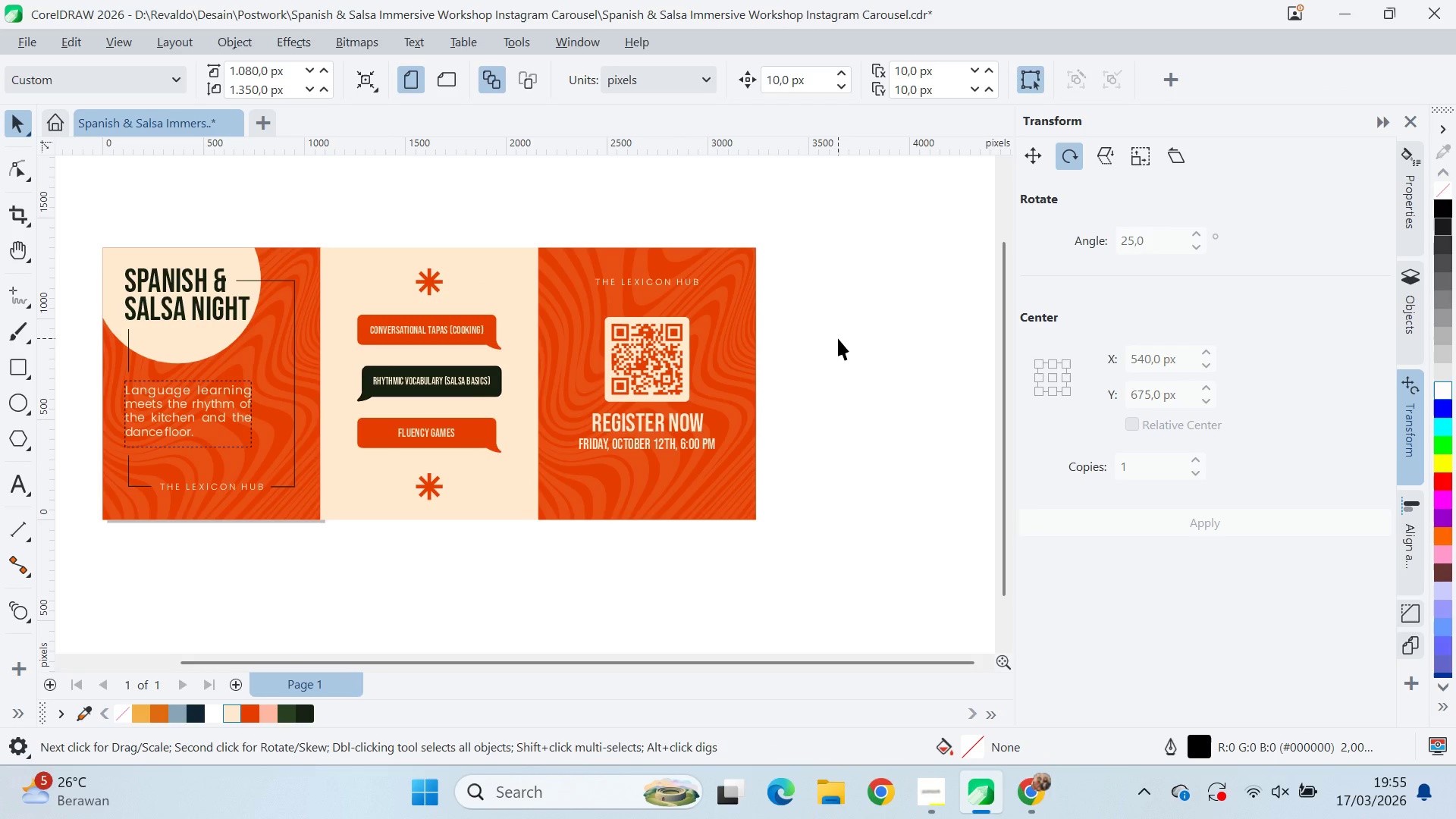 
key(Q)
 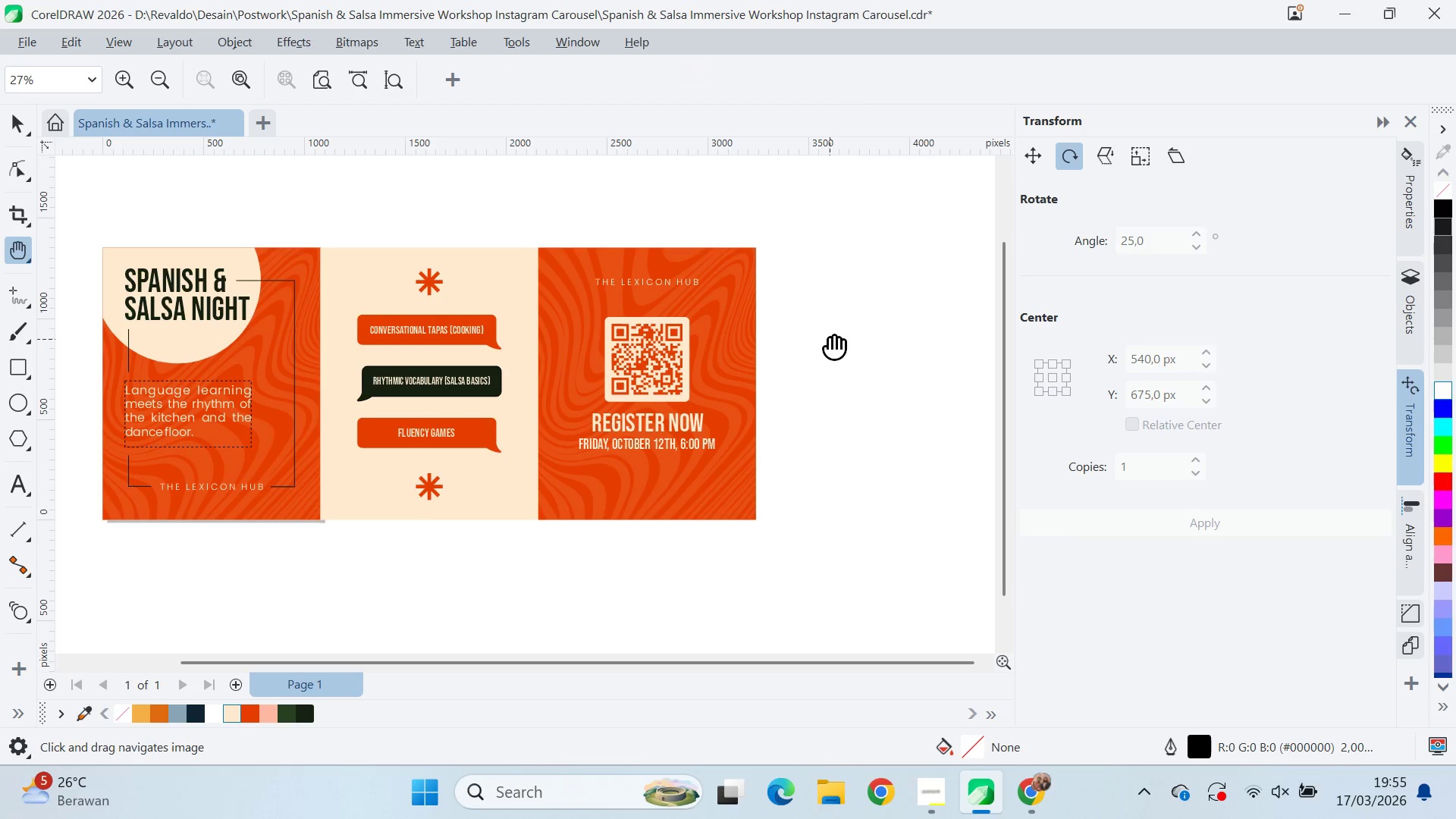 
left_click_drag(start_coordinate=[830, 339], to_coordinate=[735, 322])
 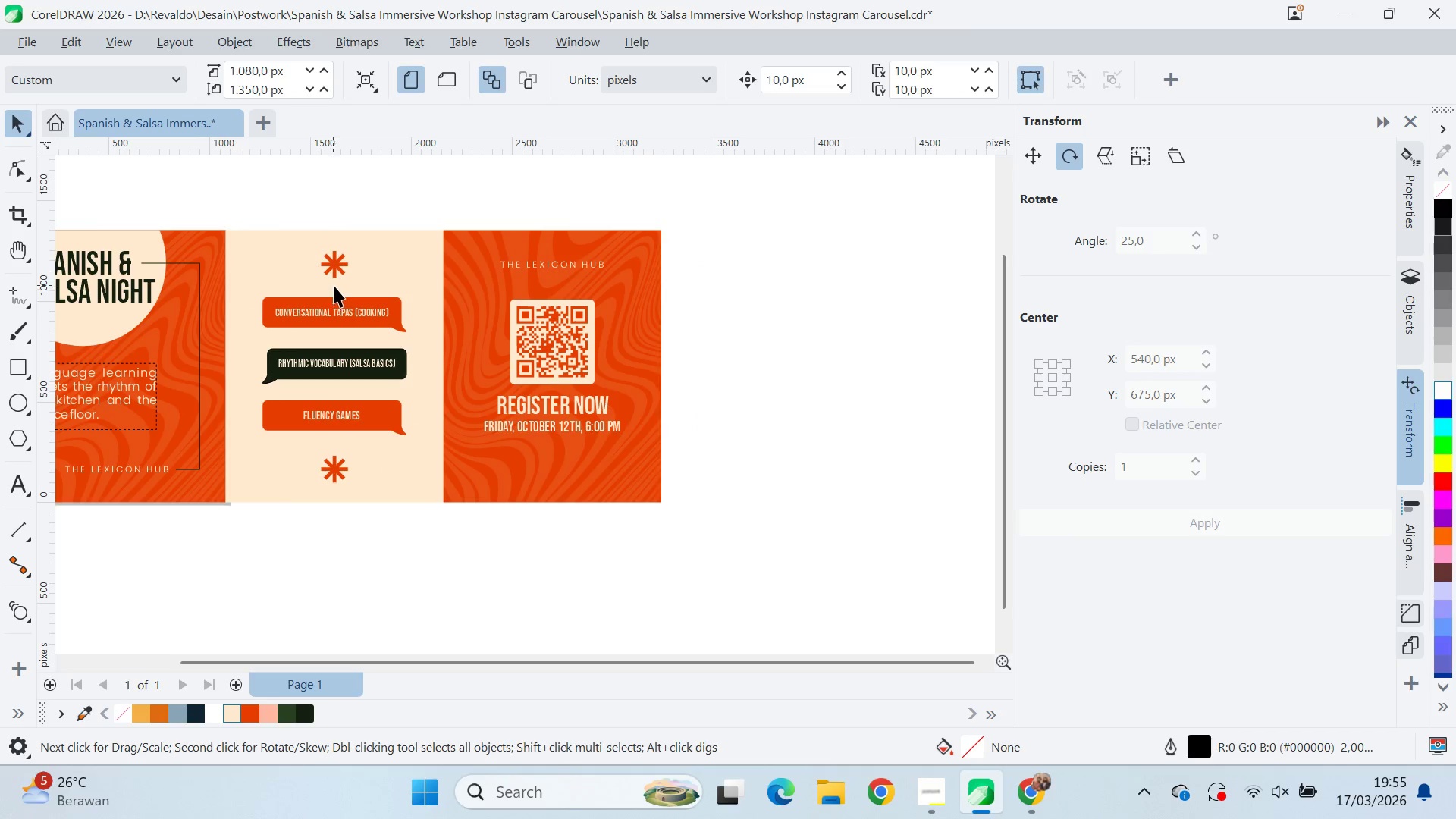 
key(V)
 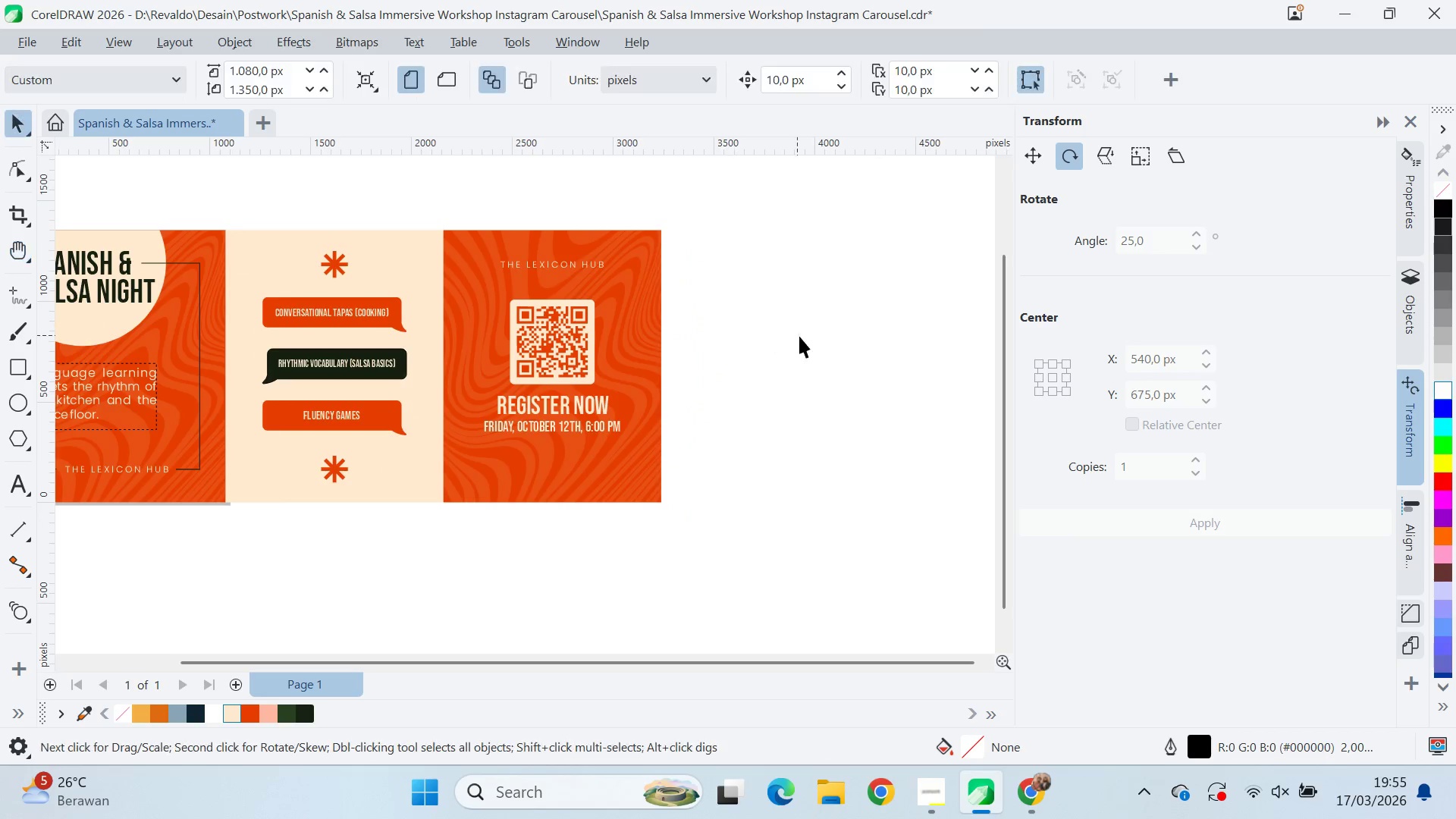 
left_click_drag(start_coordinate=[801, 337], to_coordinate=[785, 335])
 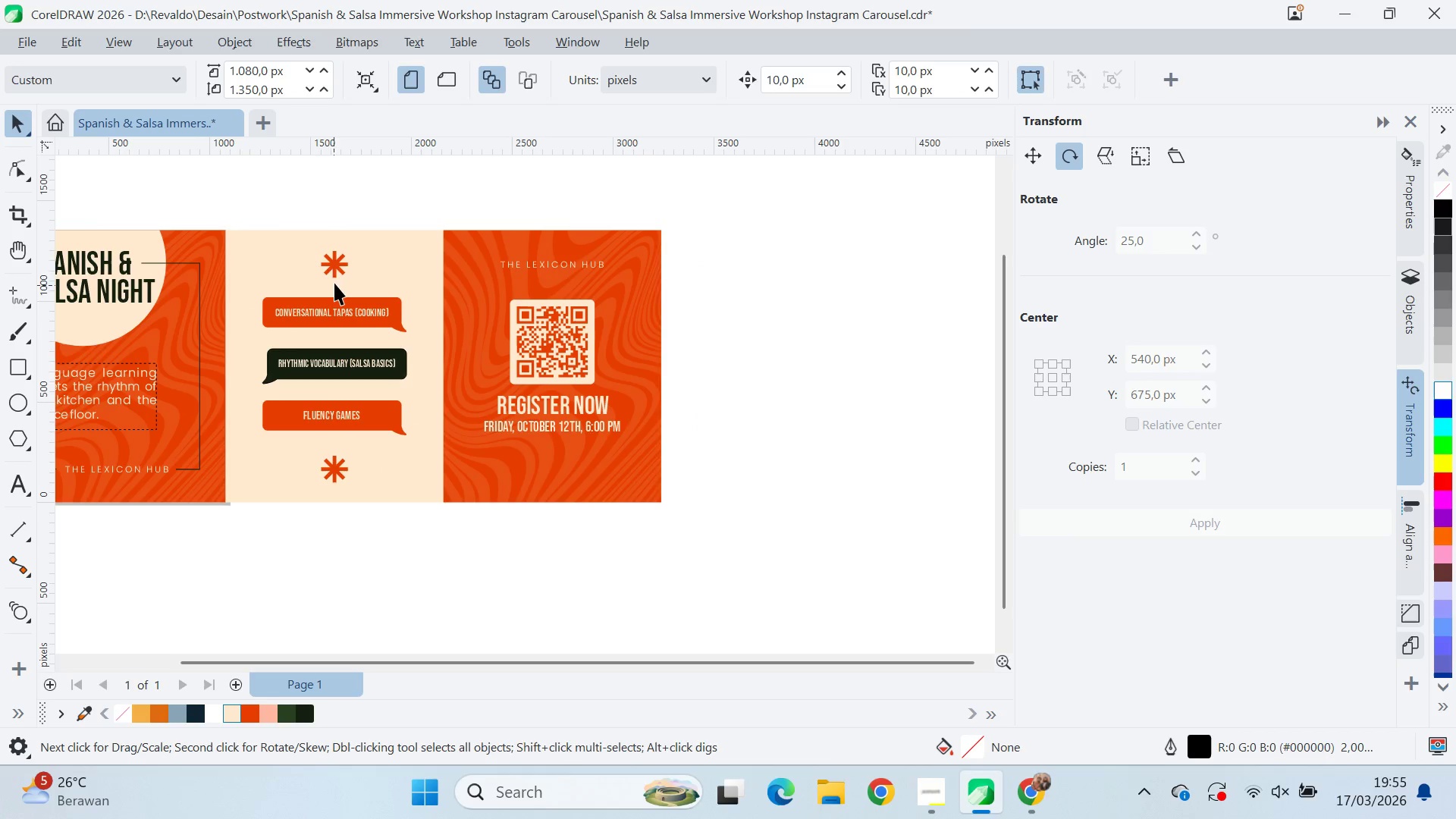 
left_click([326, 262])
 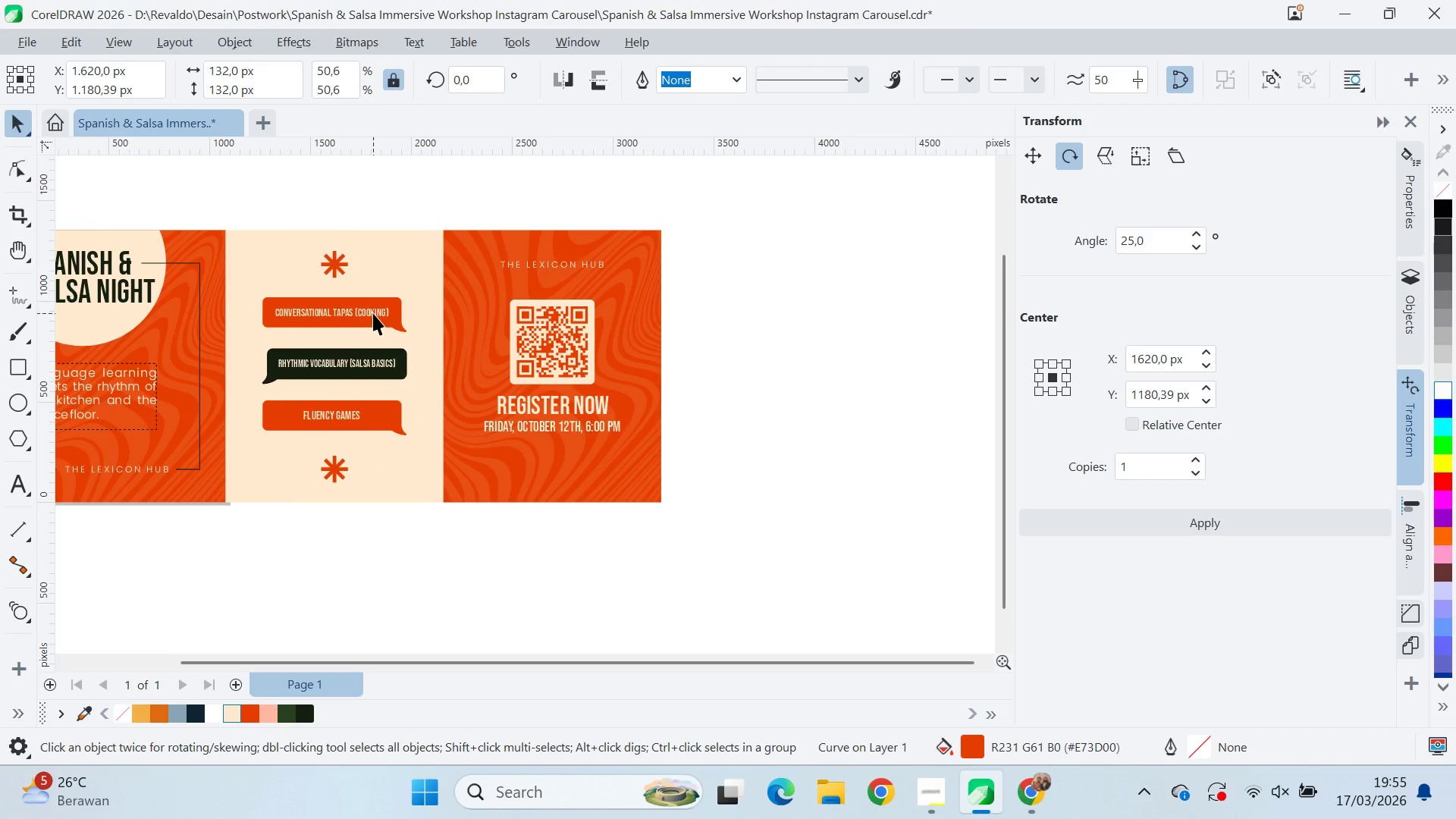 
key(Delete)
 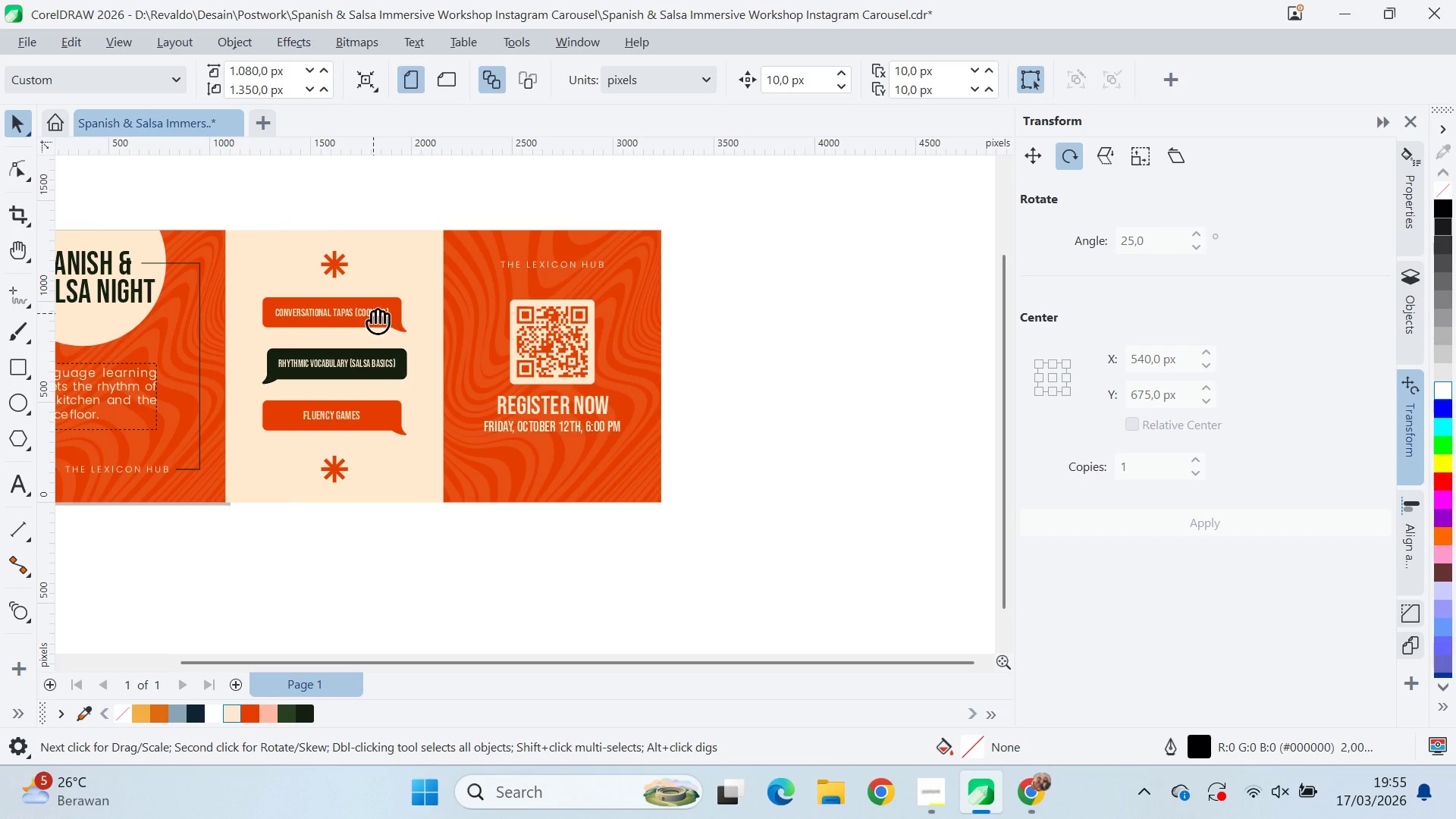 
key(Q)
 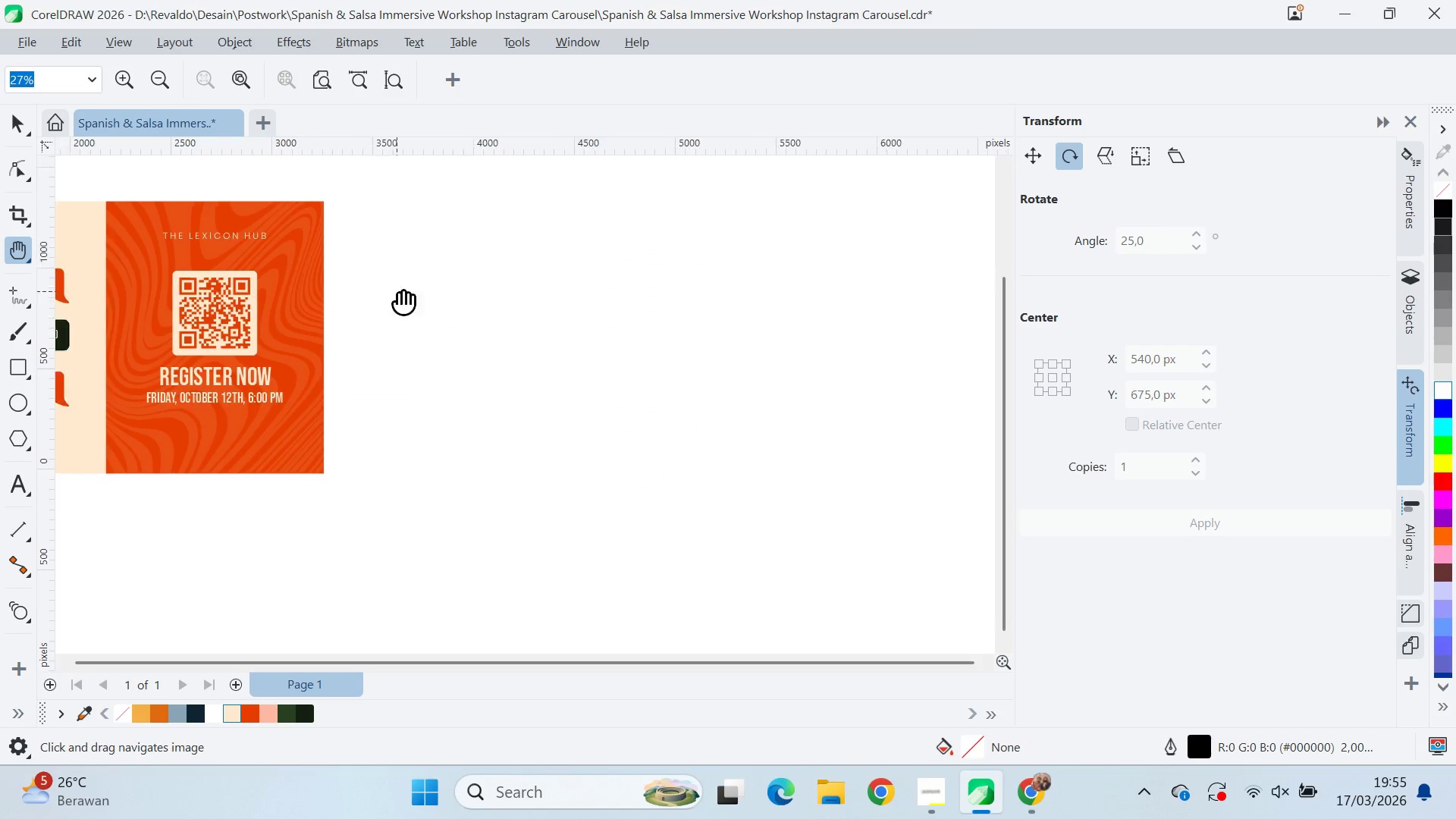 
left_click_drag(start_coordinate=[428, 331], to_coordinate=[581, 409])
 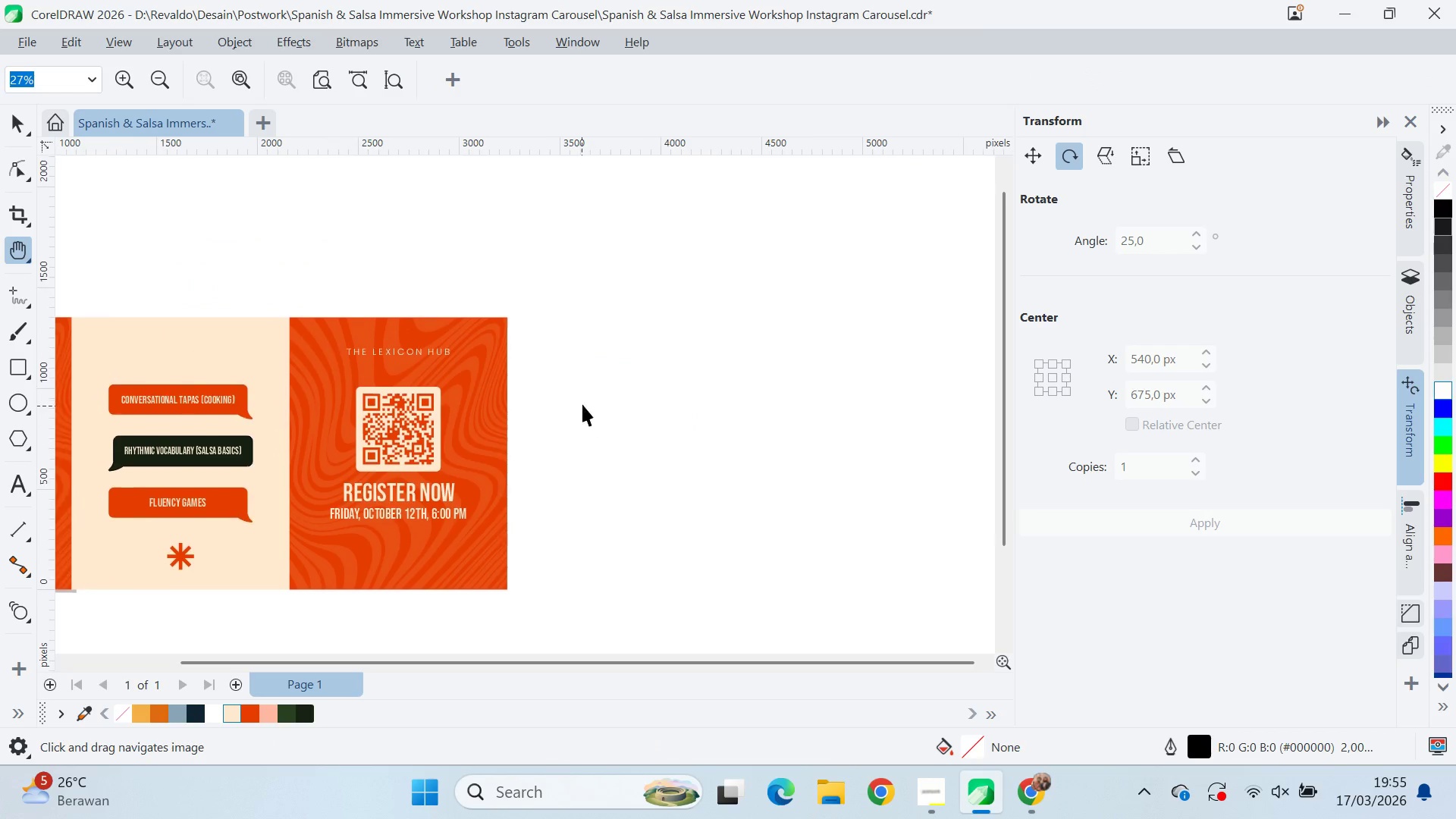 
key(V)
 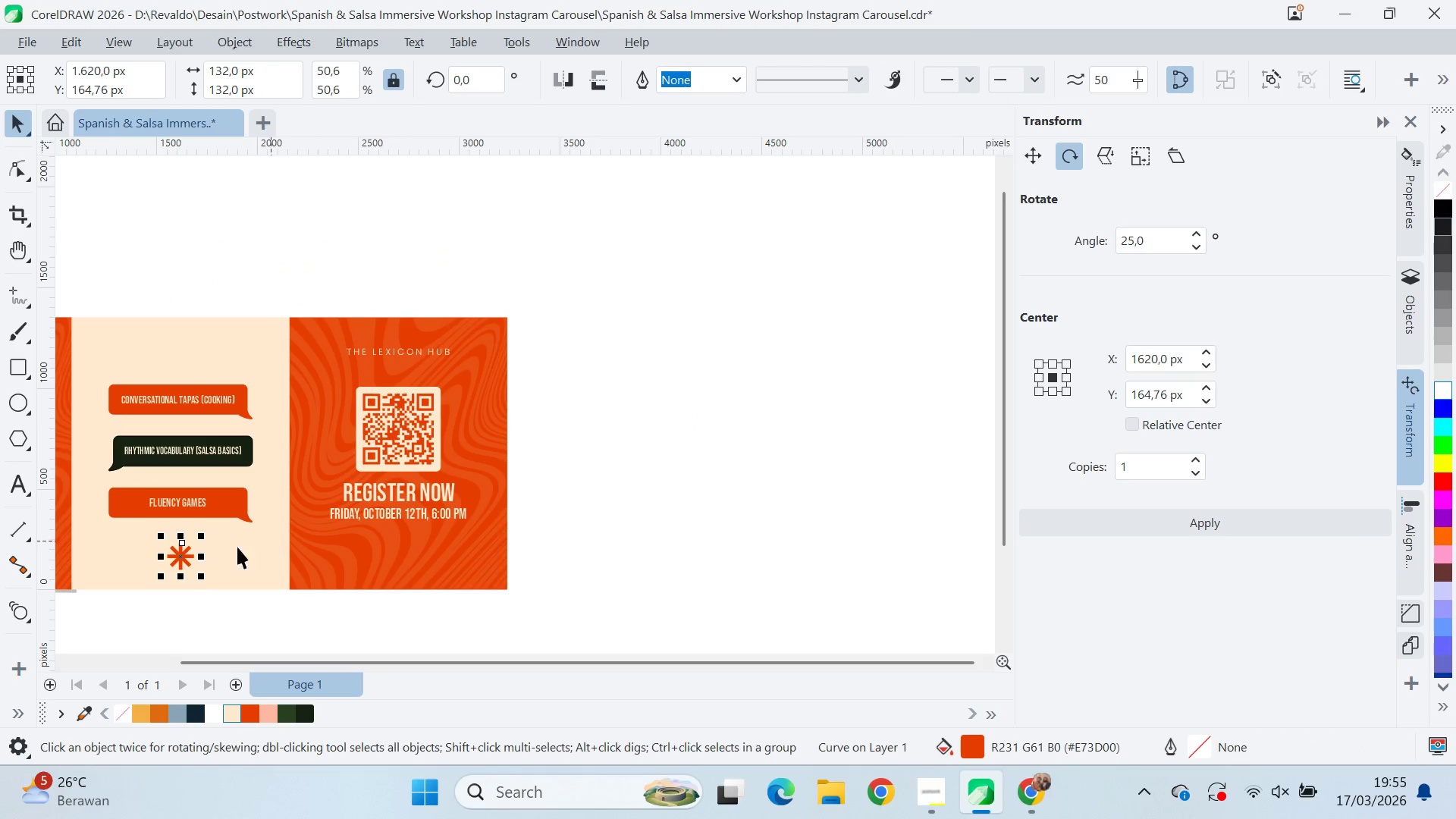 
left_click_drag(start_coordinate=[184, 557], to_coordinate=[247, 562])
 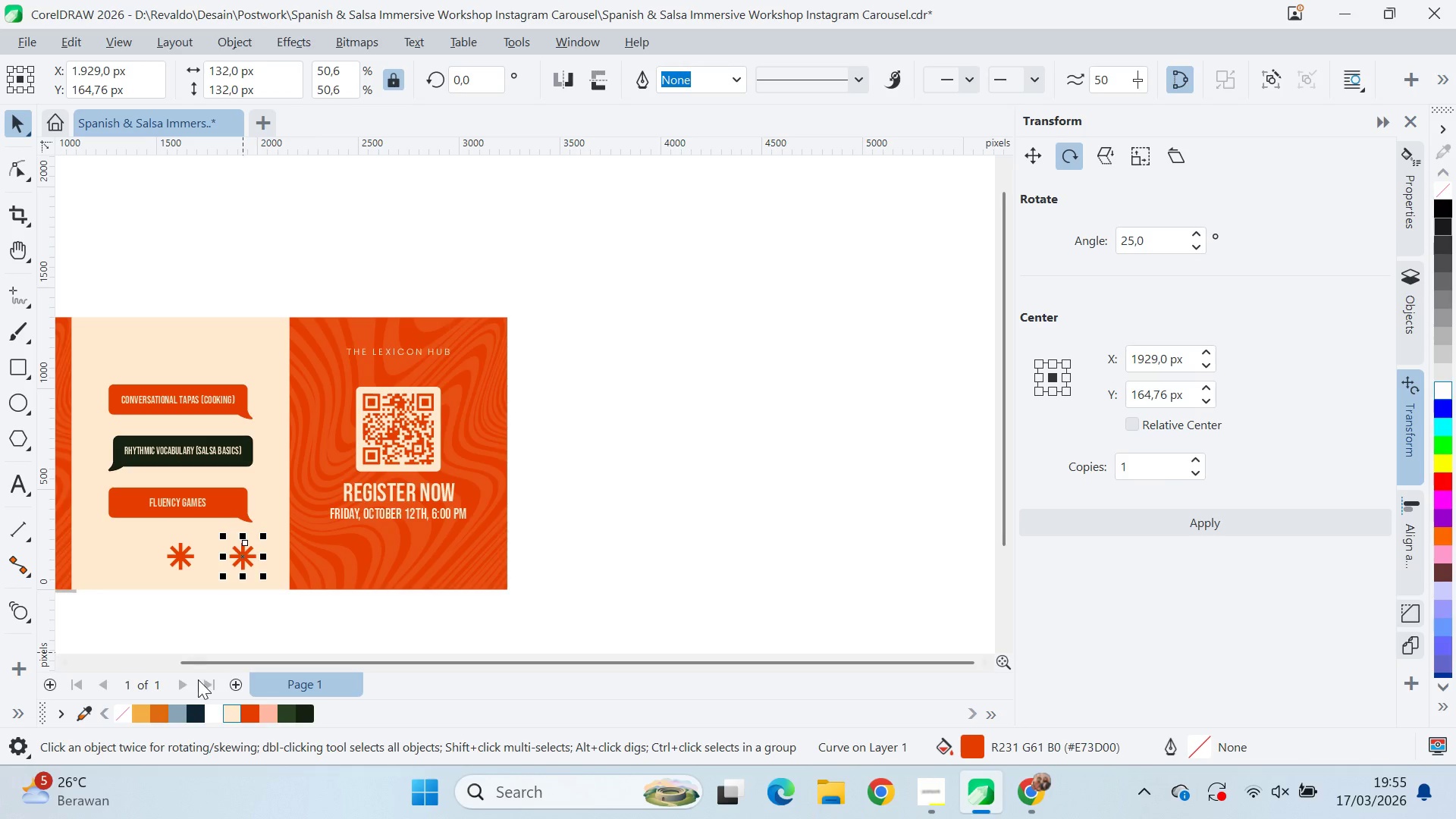 
hold_key(key=ShiftLeft, duration=0.56)
left_click([247, 562])
 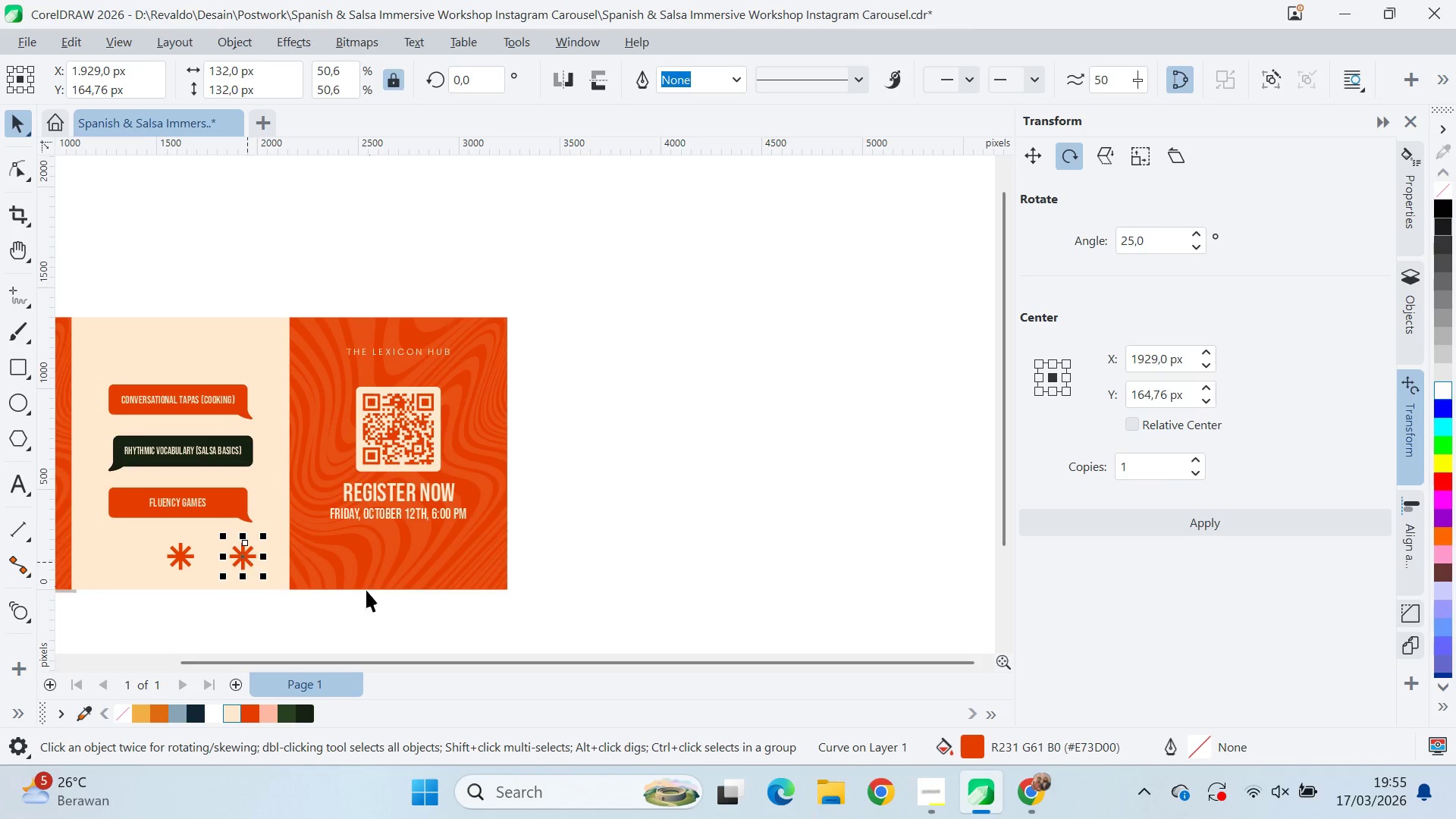 
right_click([247, 562])
 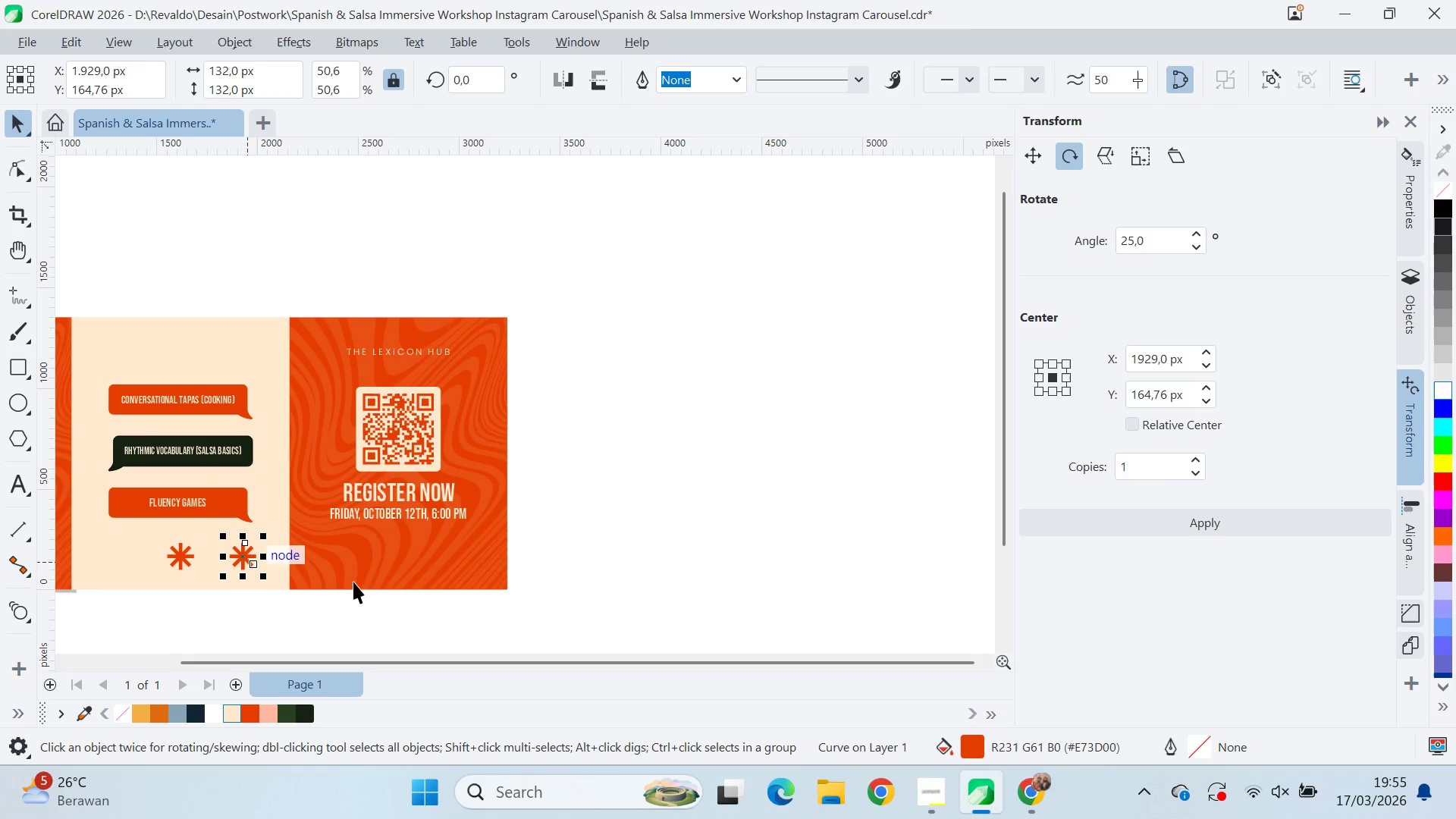 
key(Shift+ShiftLeft)
 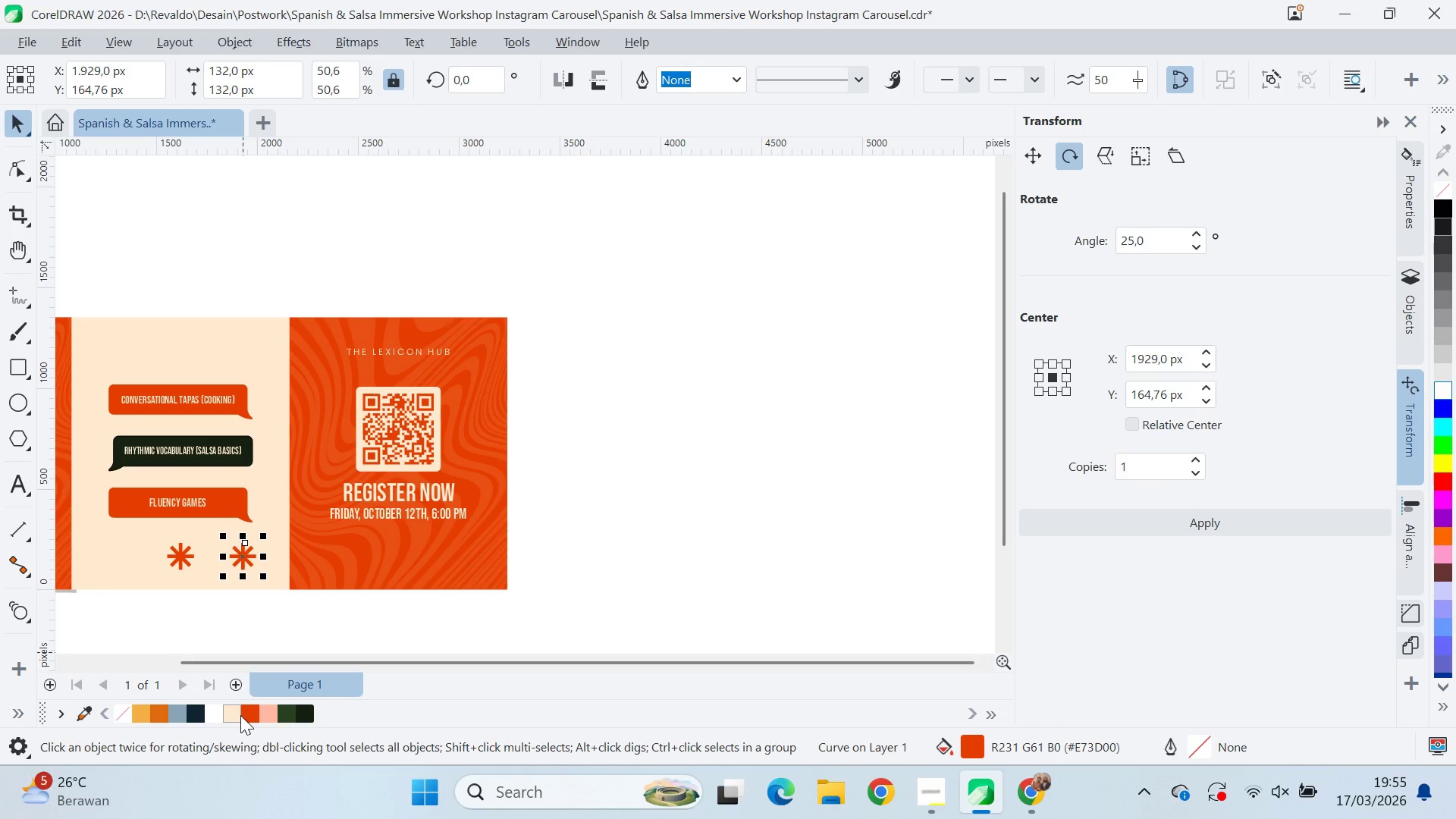 
left_click([233, 715])
 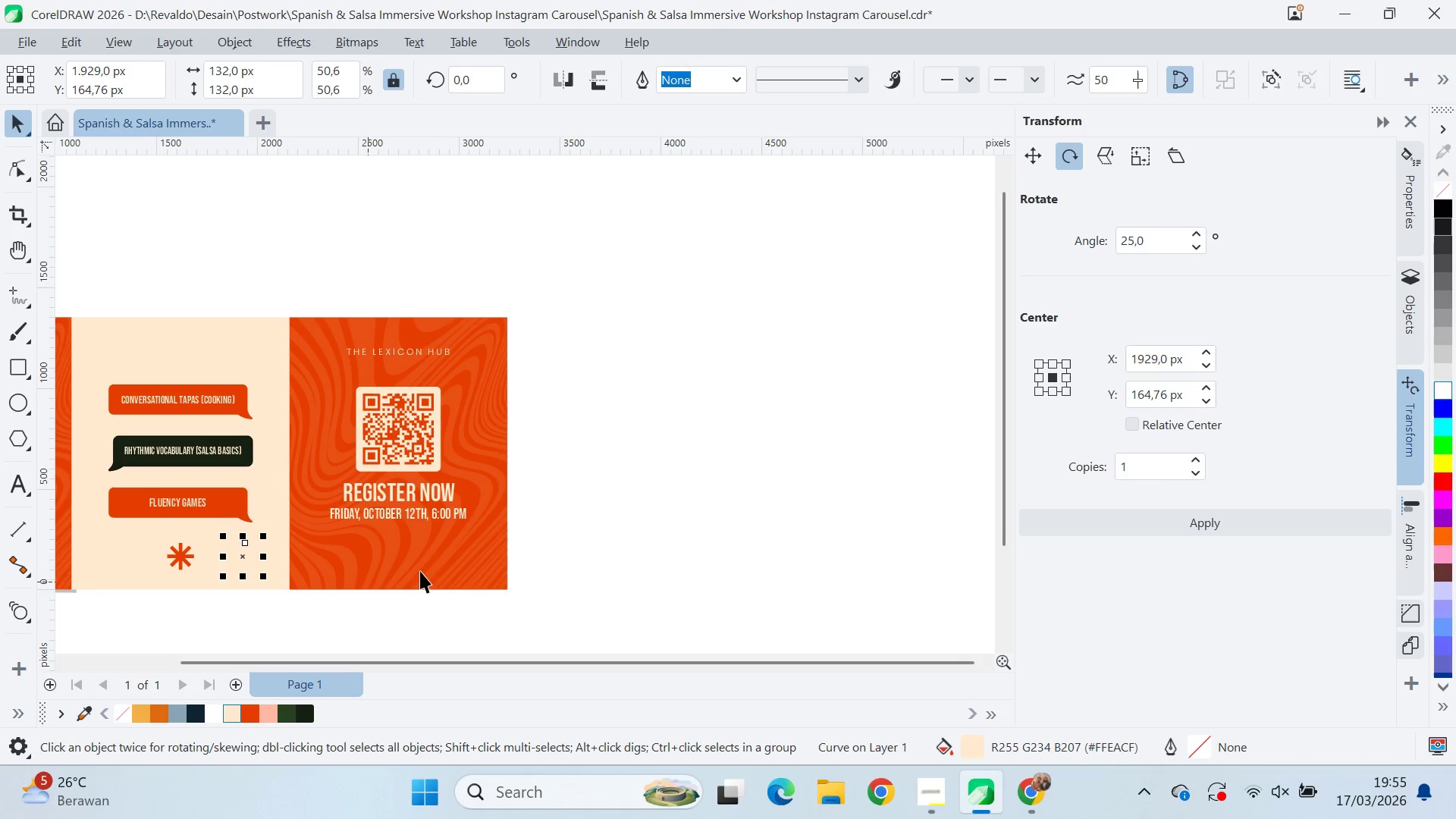 
key(Shift+ShiftLeft)
 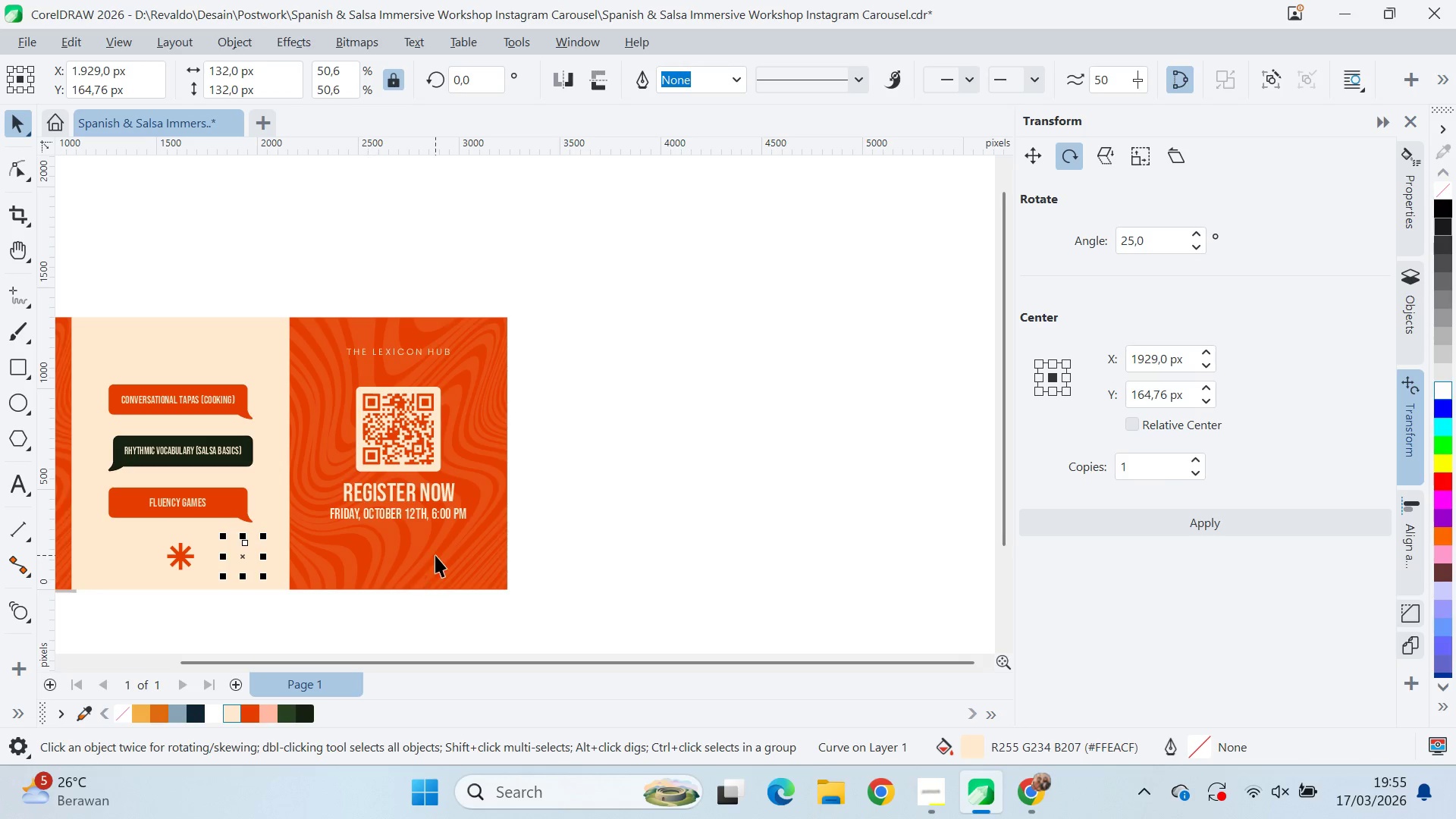 
double_click([435, 555])
 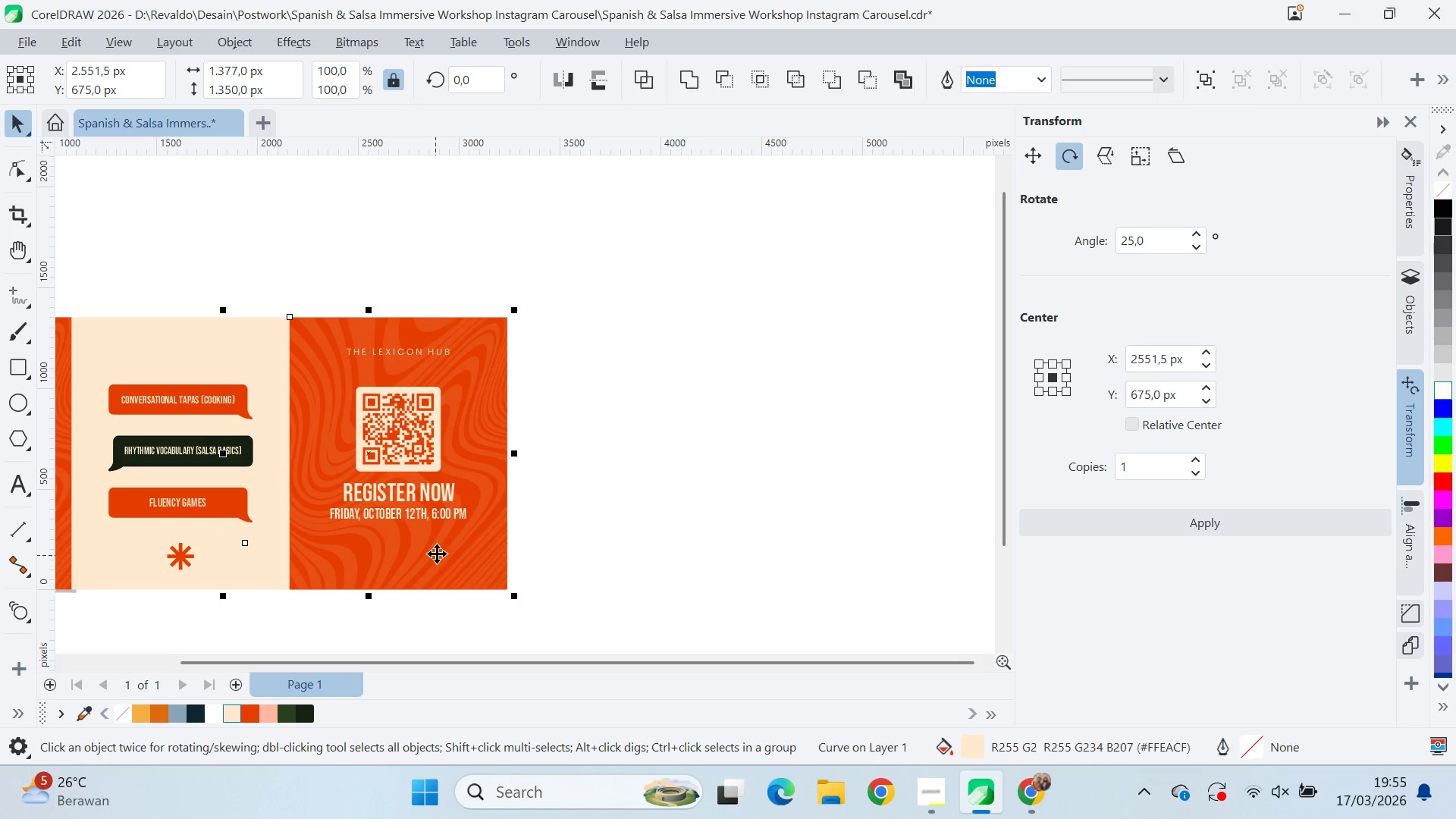 
key(C)
 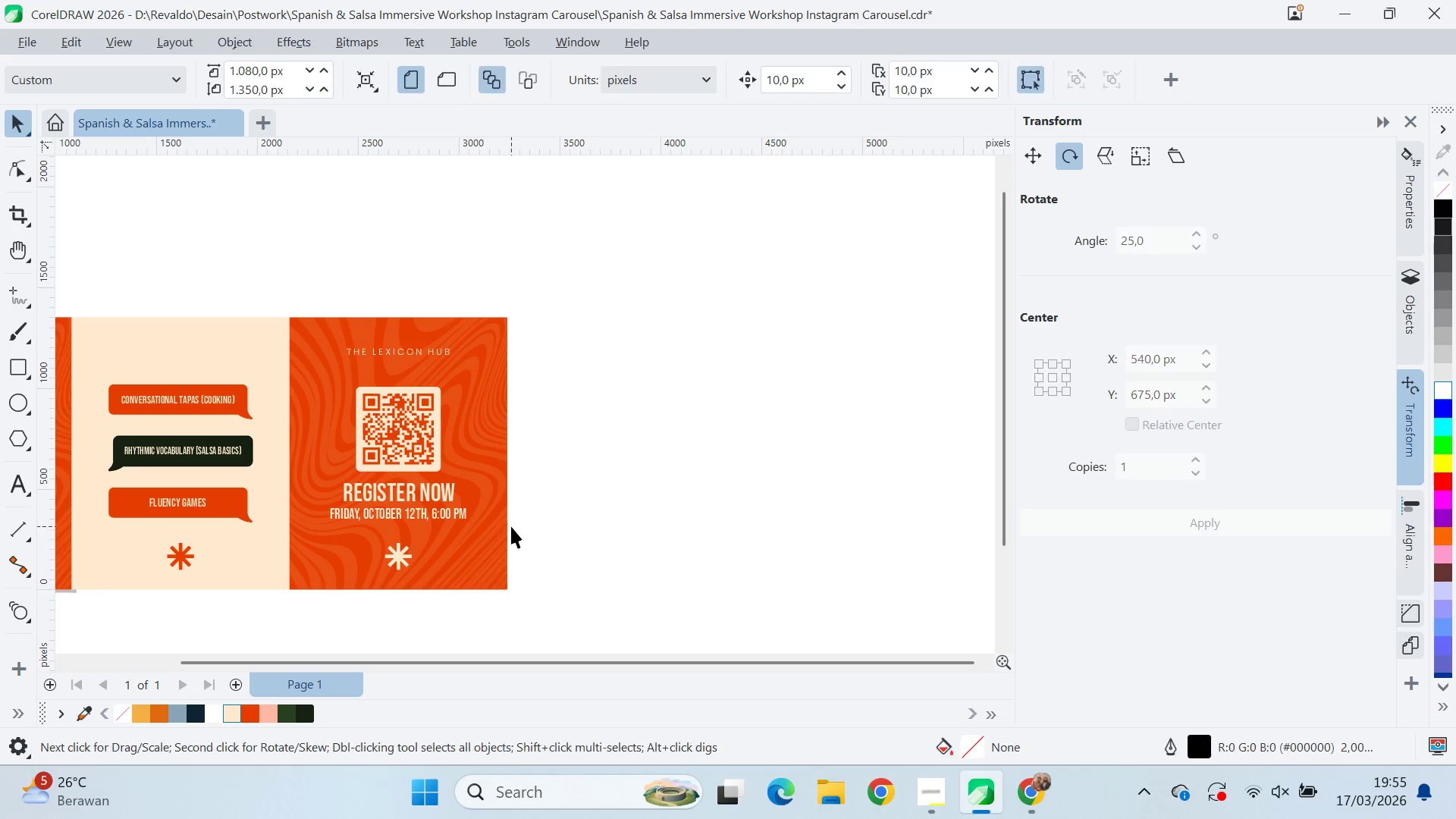 
scroll: coordinate [519, 513], scroll_direction: down, amount: 8.0
 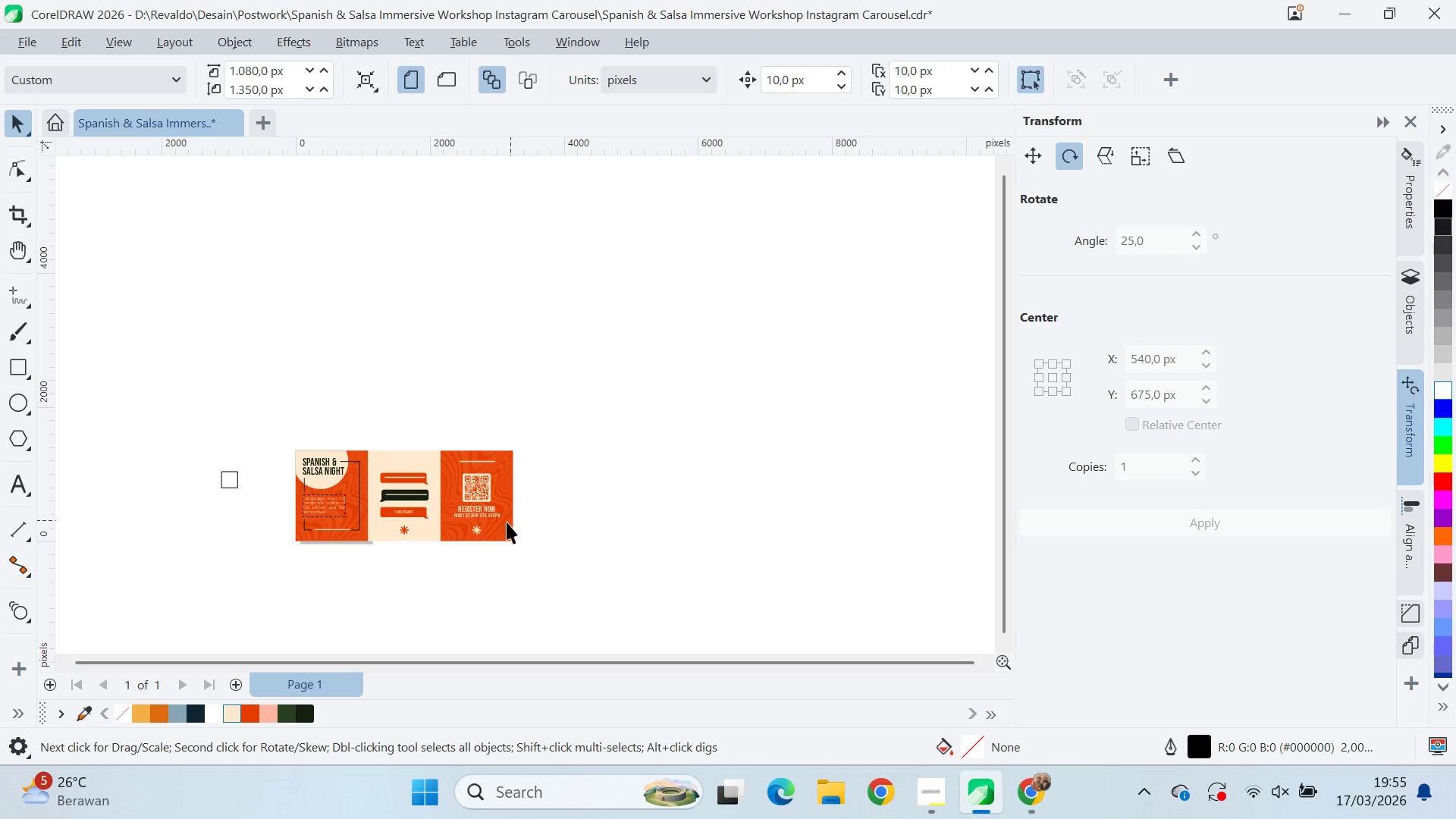 
scroll: coordinate [480, 529], scroll_direction: up, amount: 11.0
 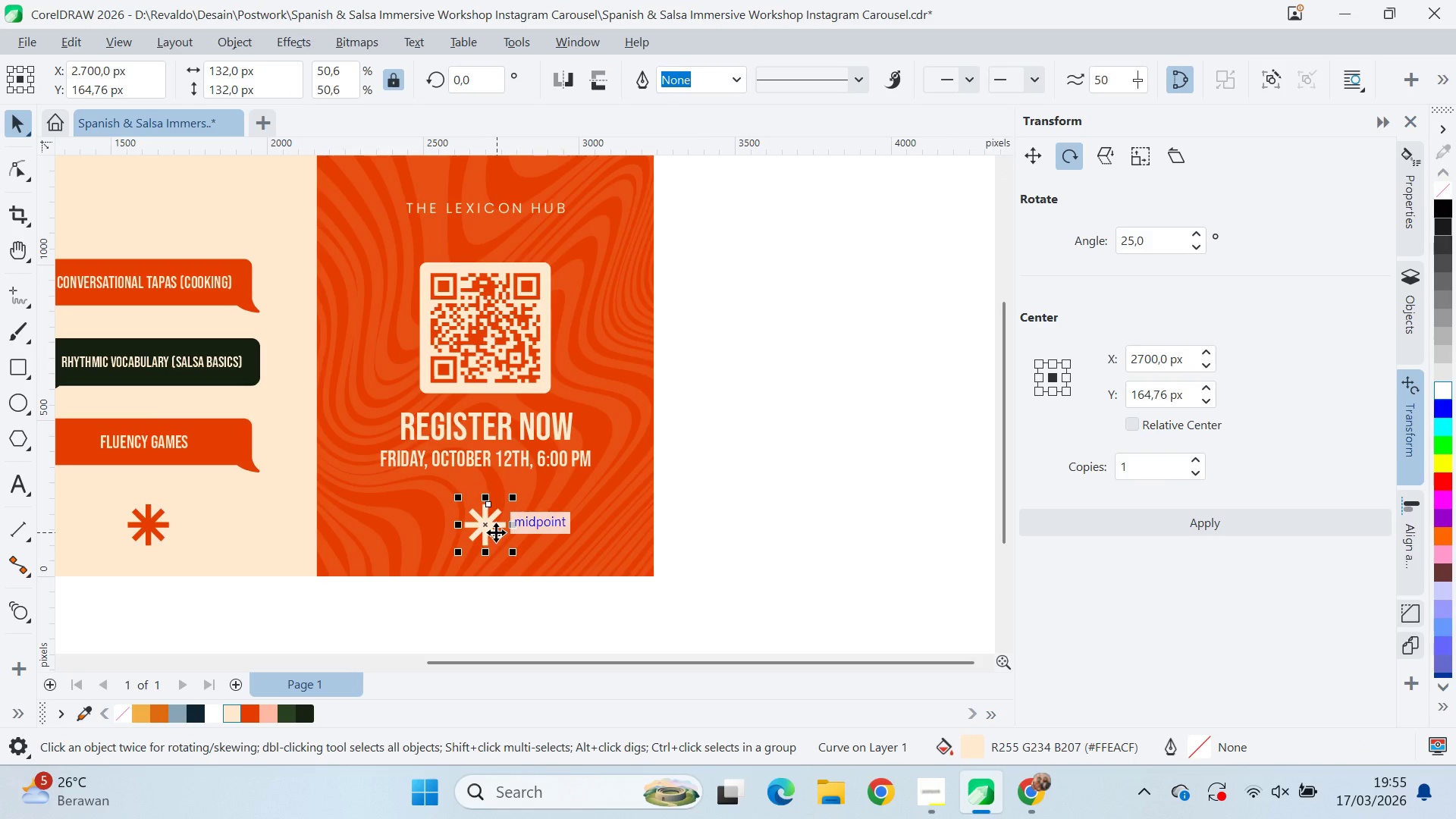 
key(Delete)
 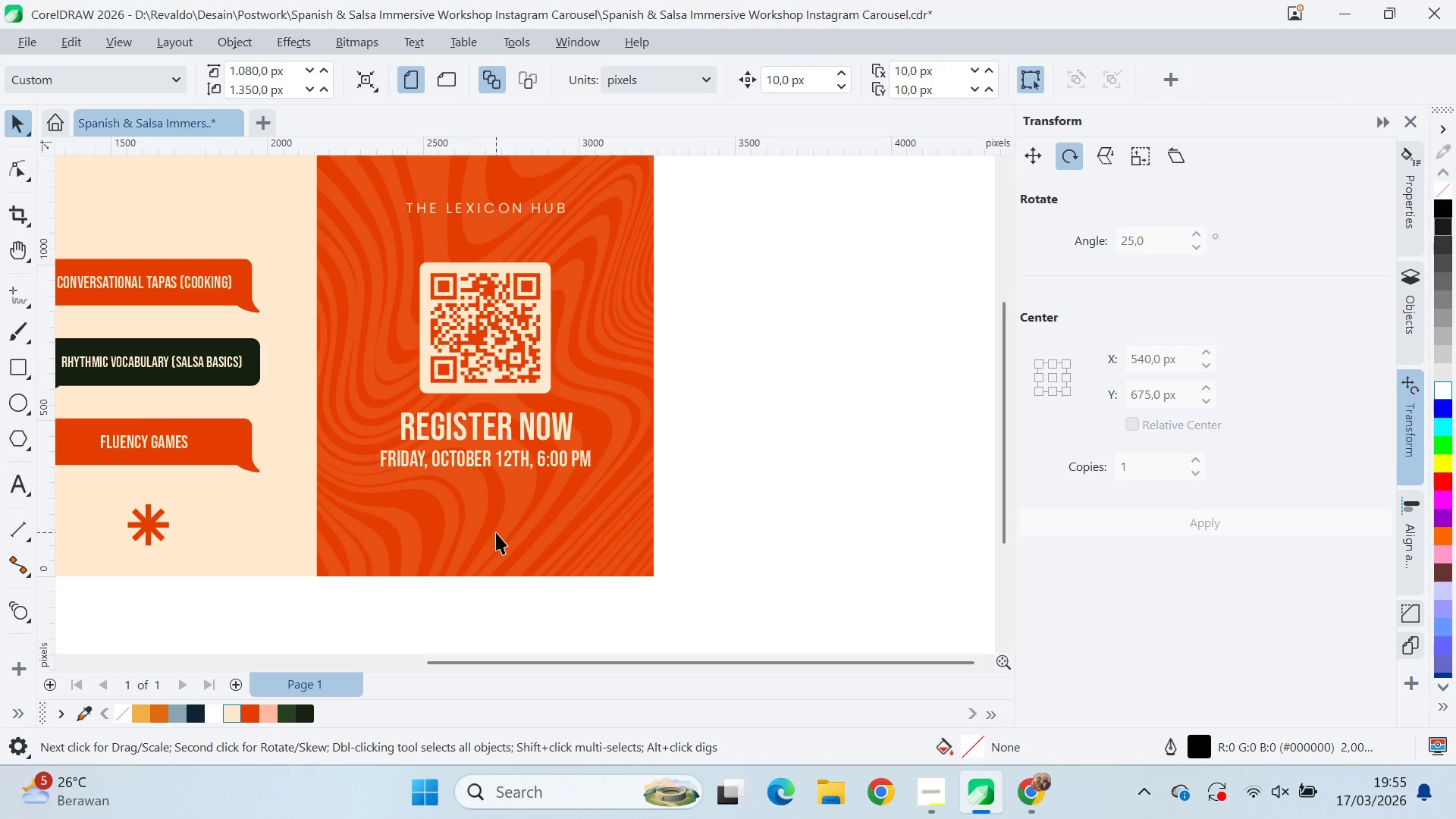 
key(Control+S)
 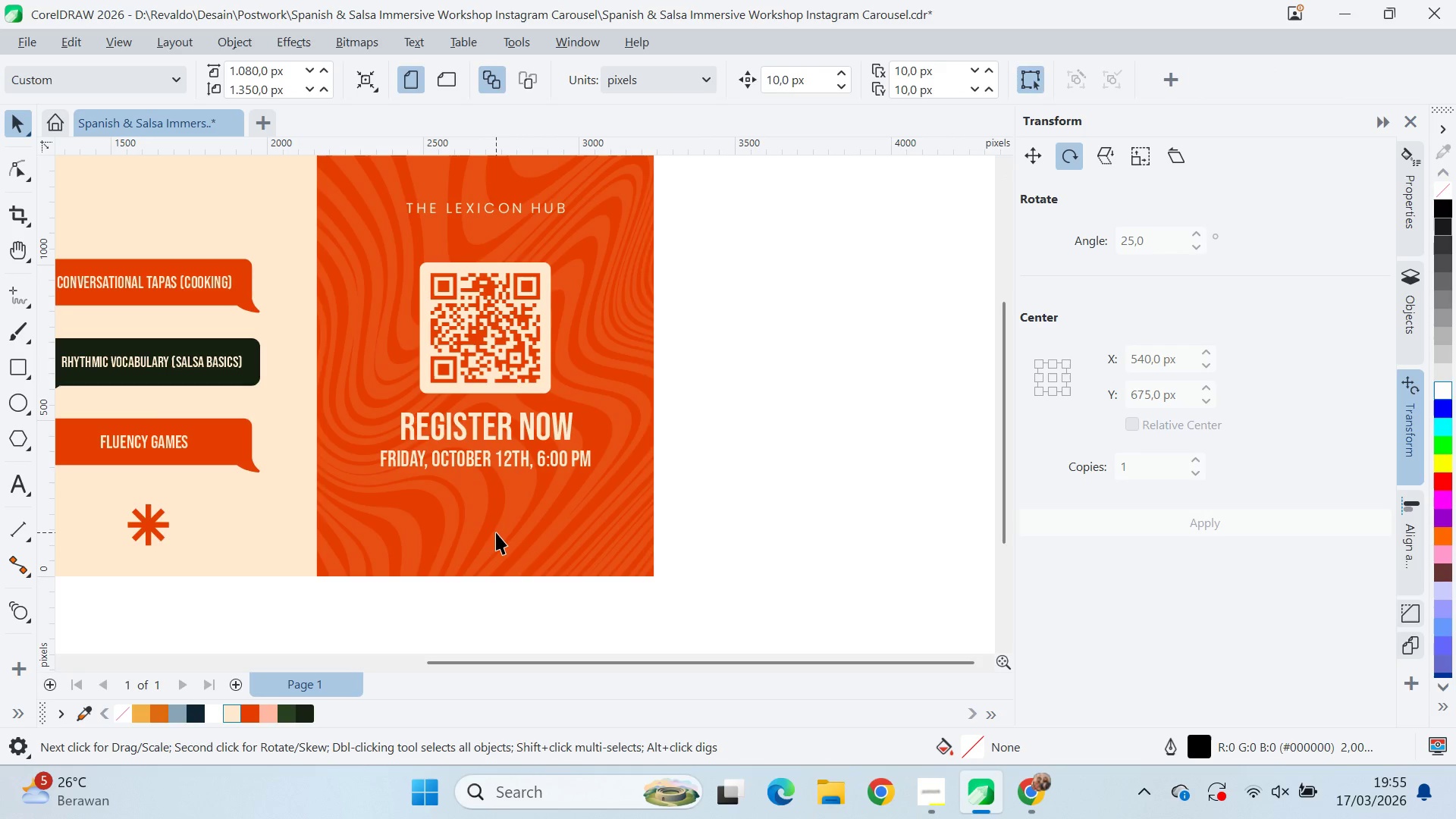 
key(Control+S)
 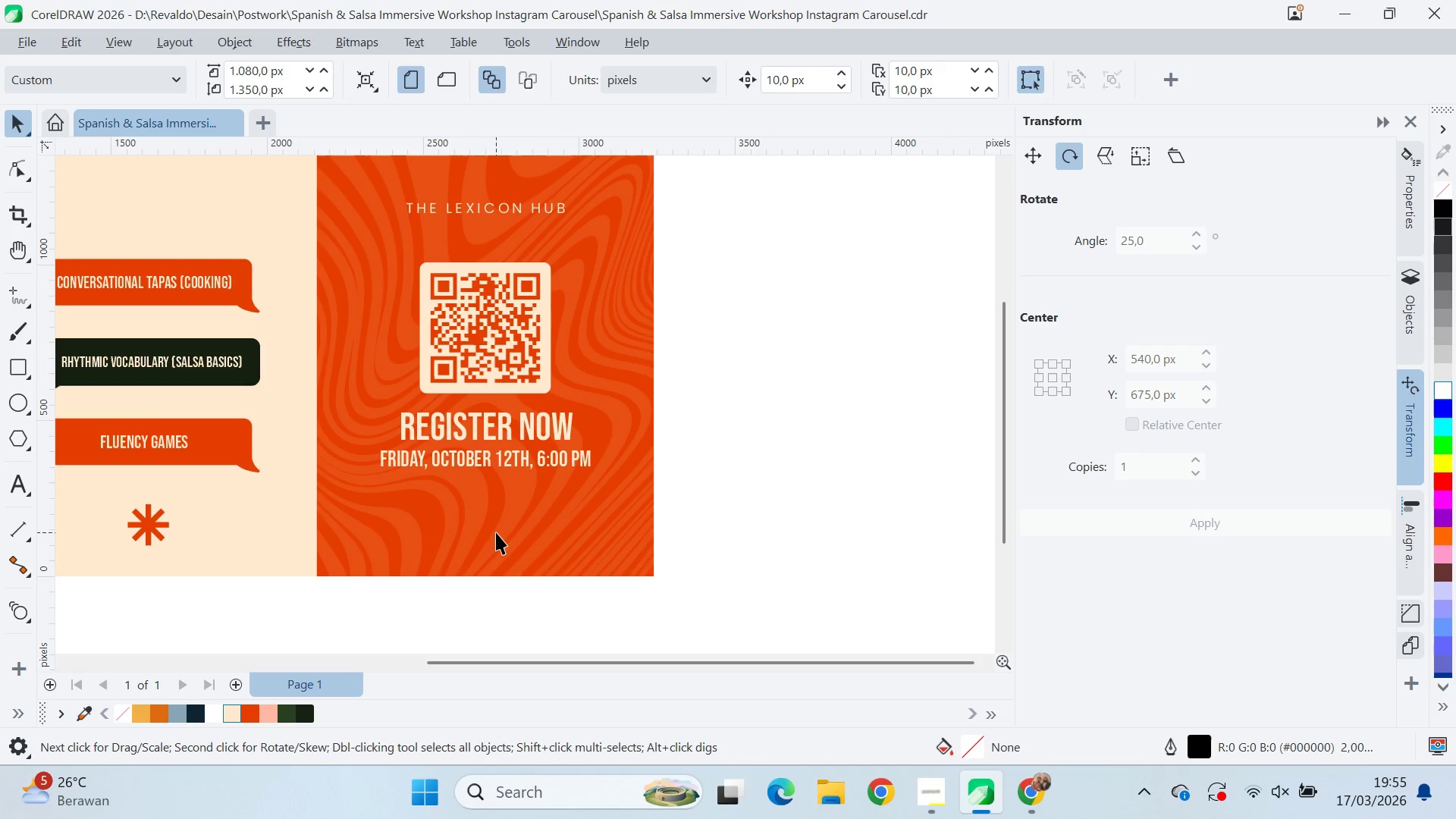 
key(Control+S)
 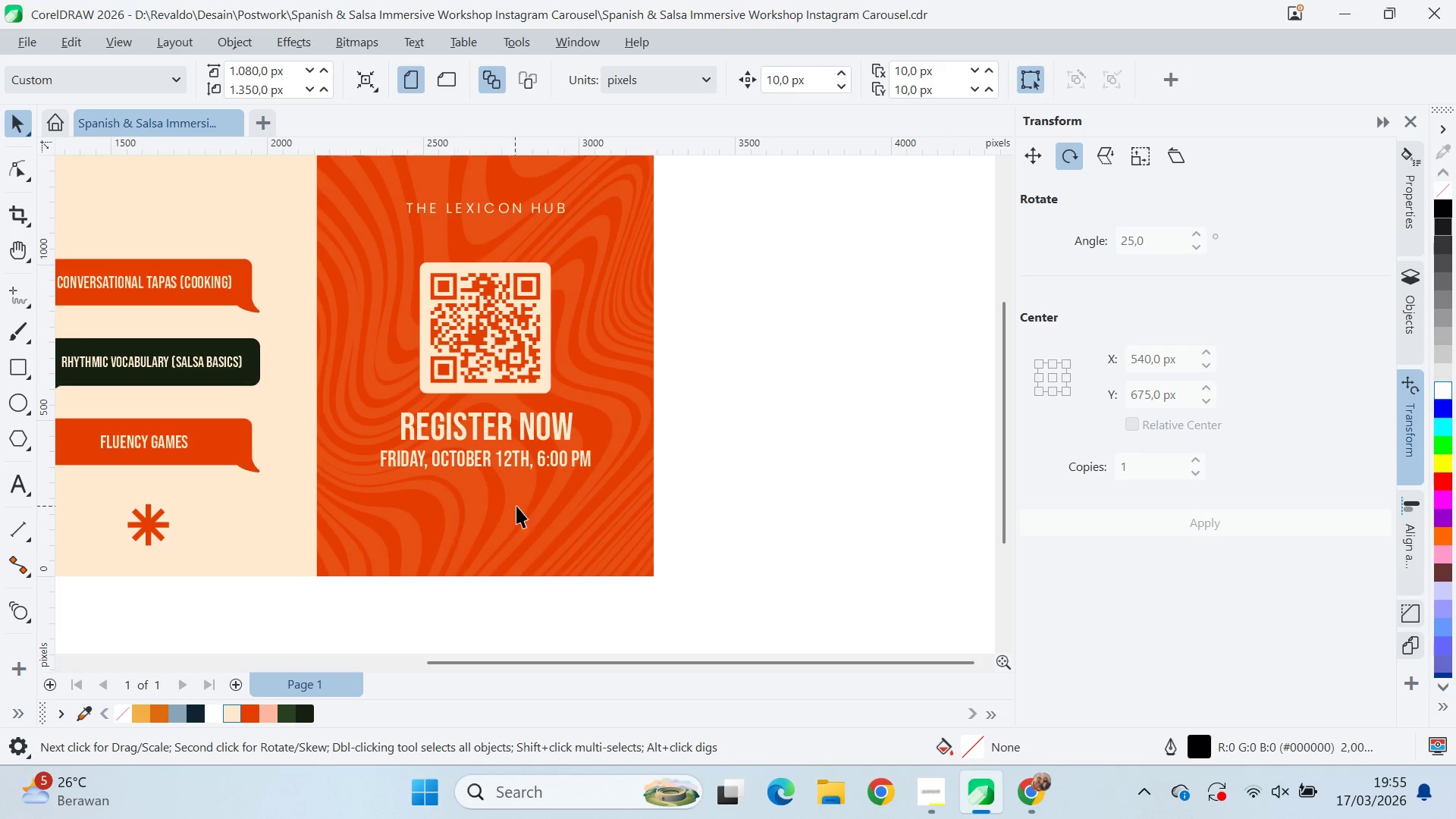 
key(Q)
 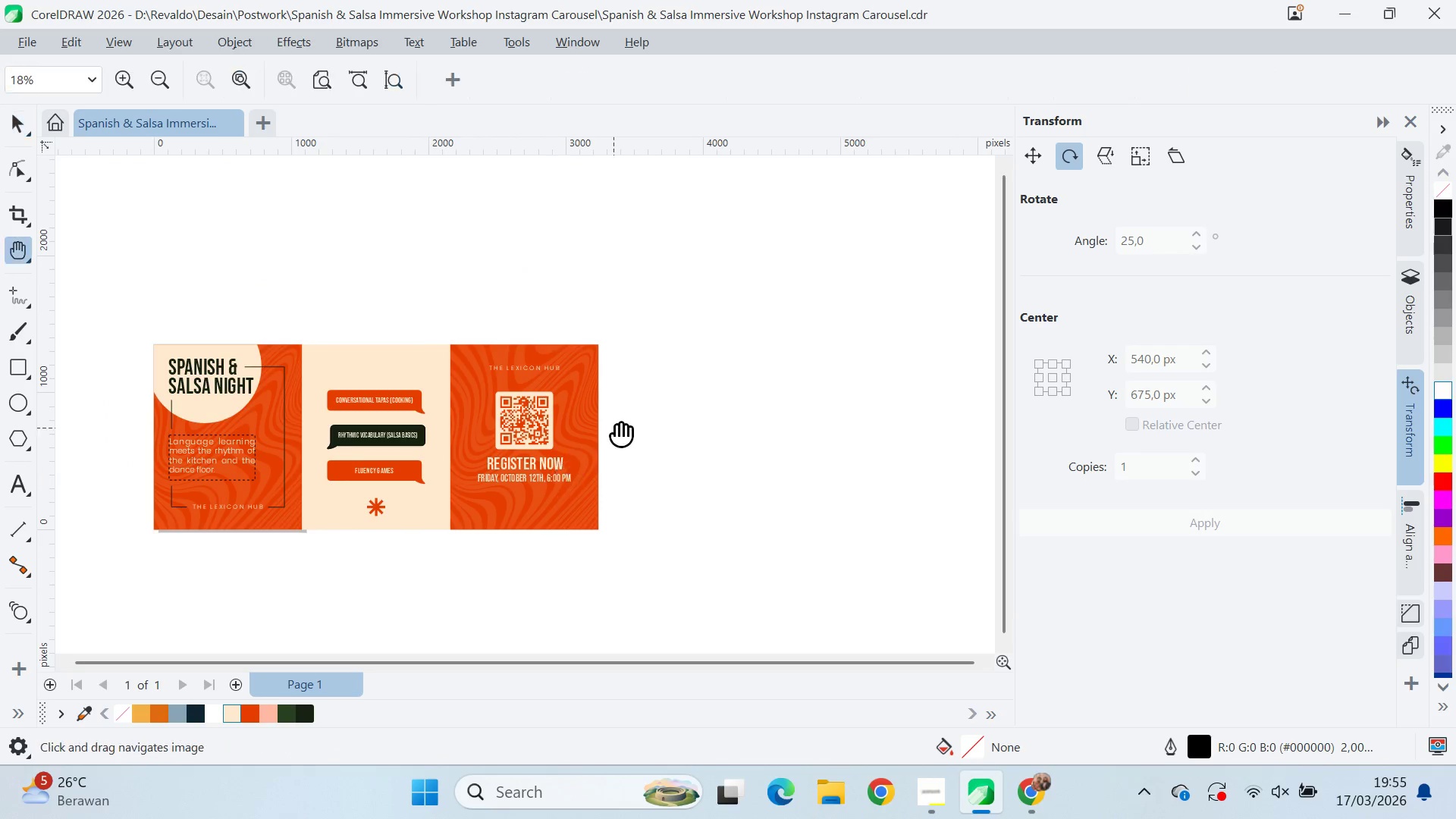 
left_click_drag(start_coordinate=[619, 424], to_coordinate=[649, 356])
 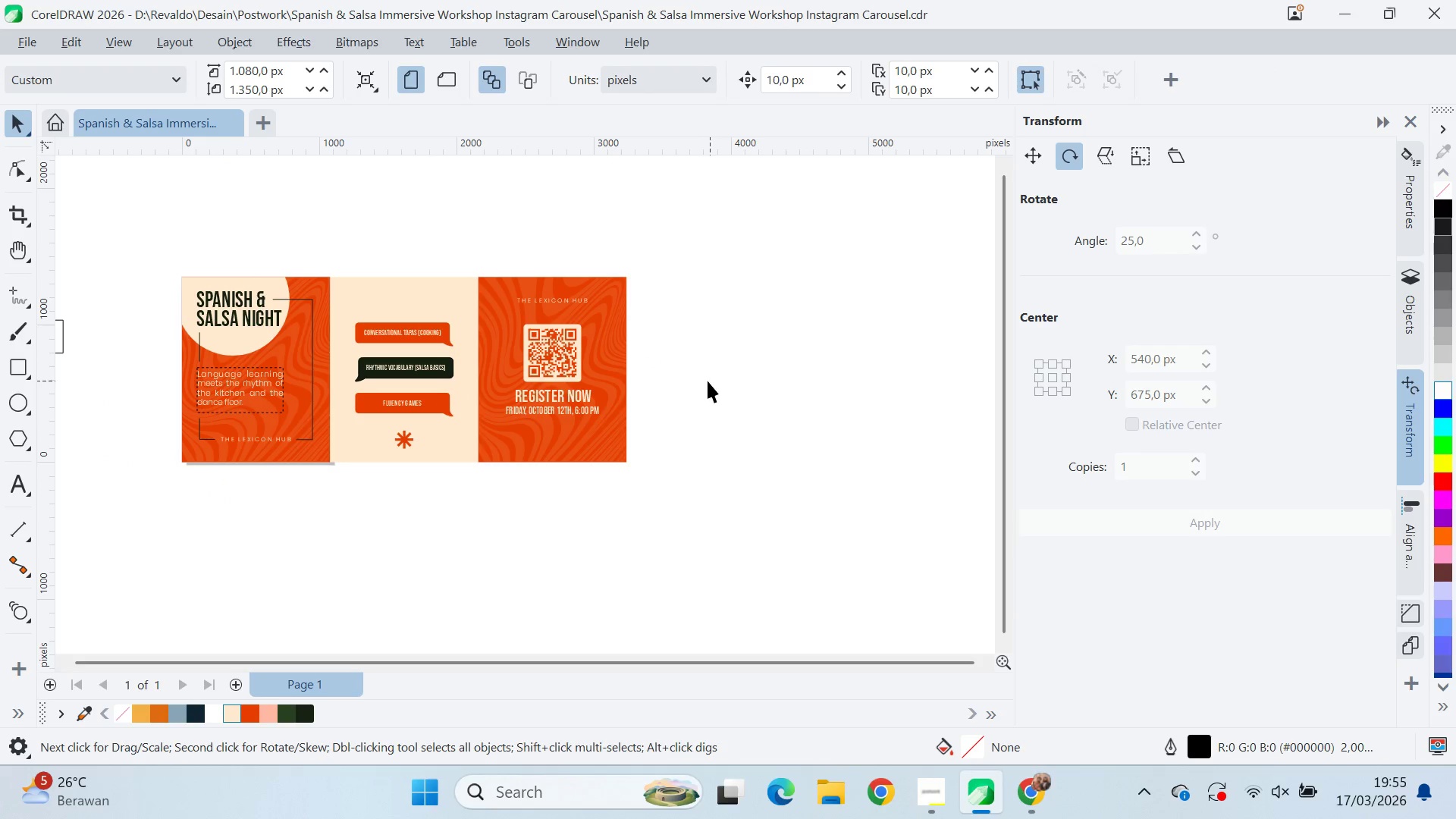 
scroll: coordinate [552, 478], scroll_direction: down, amount: 6.0
 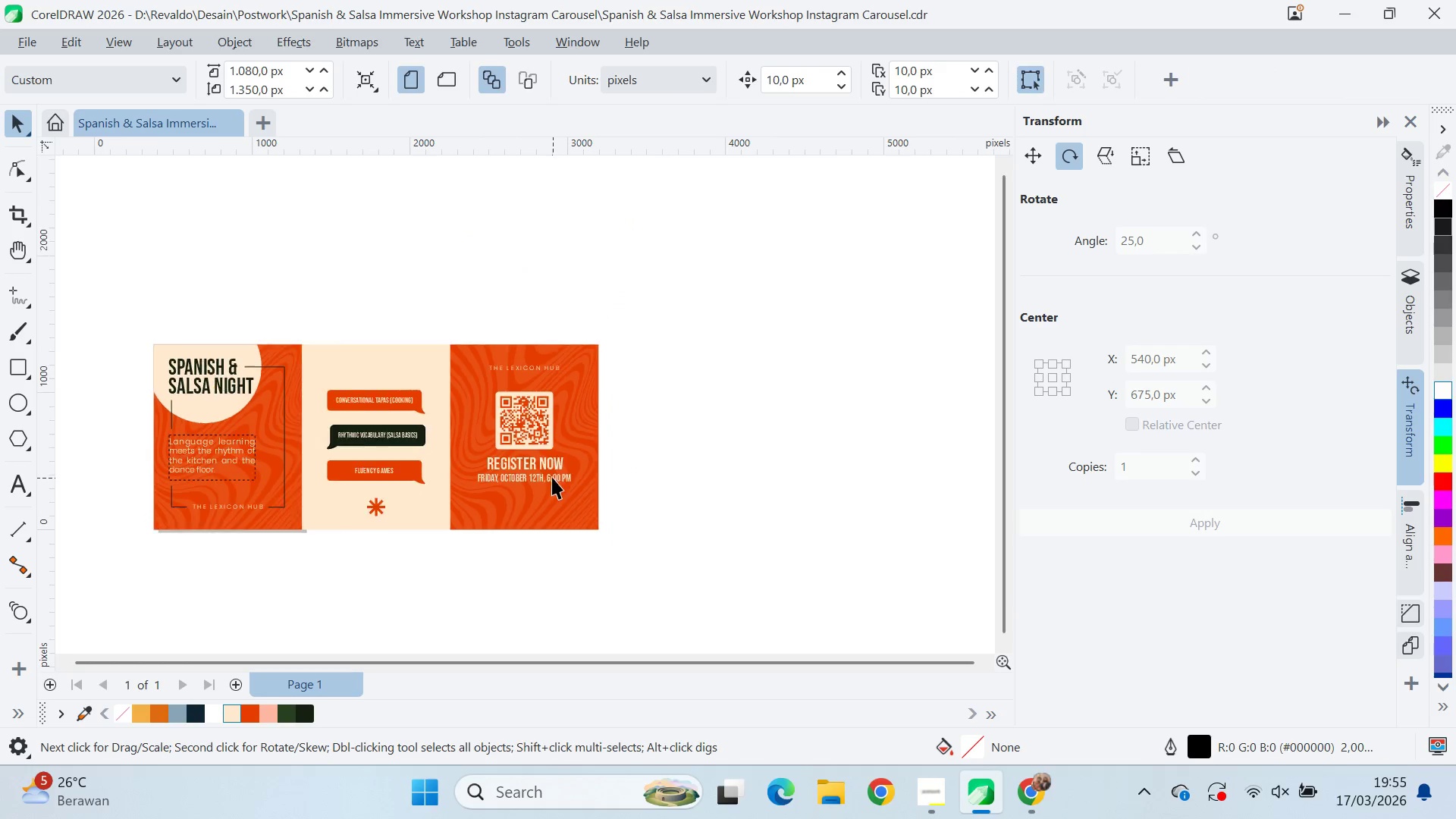 
key(V)
 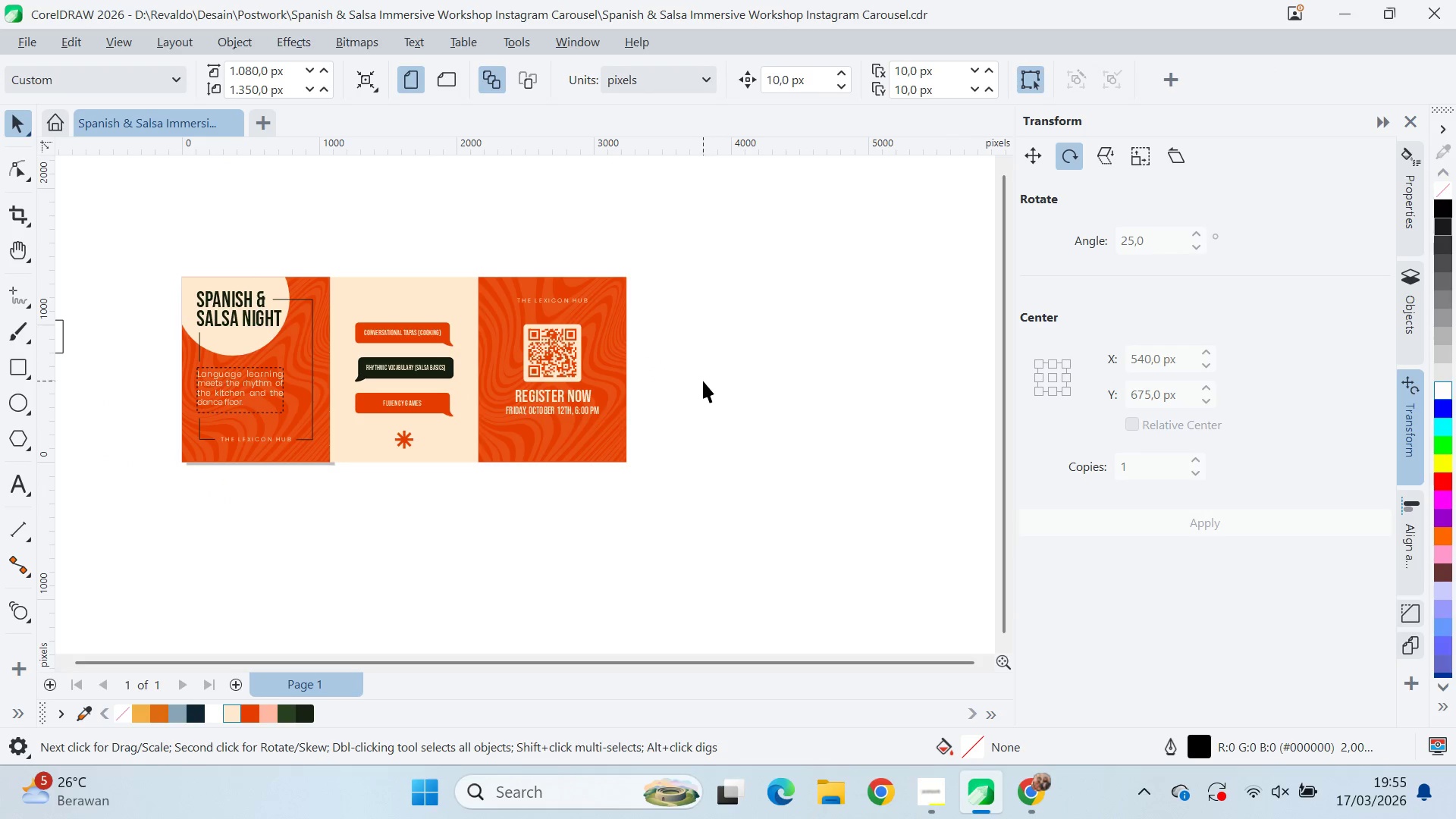 
key(Control+A)
 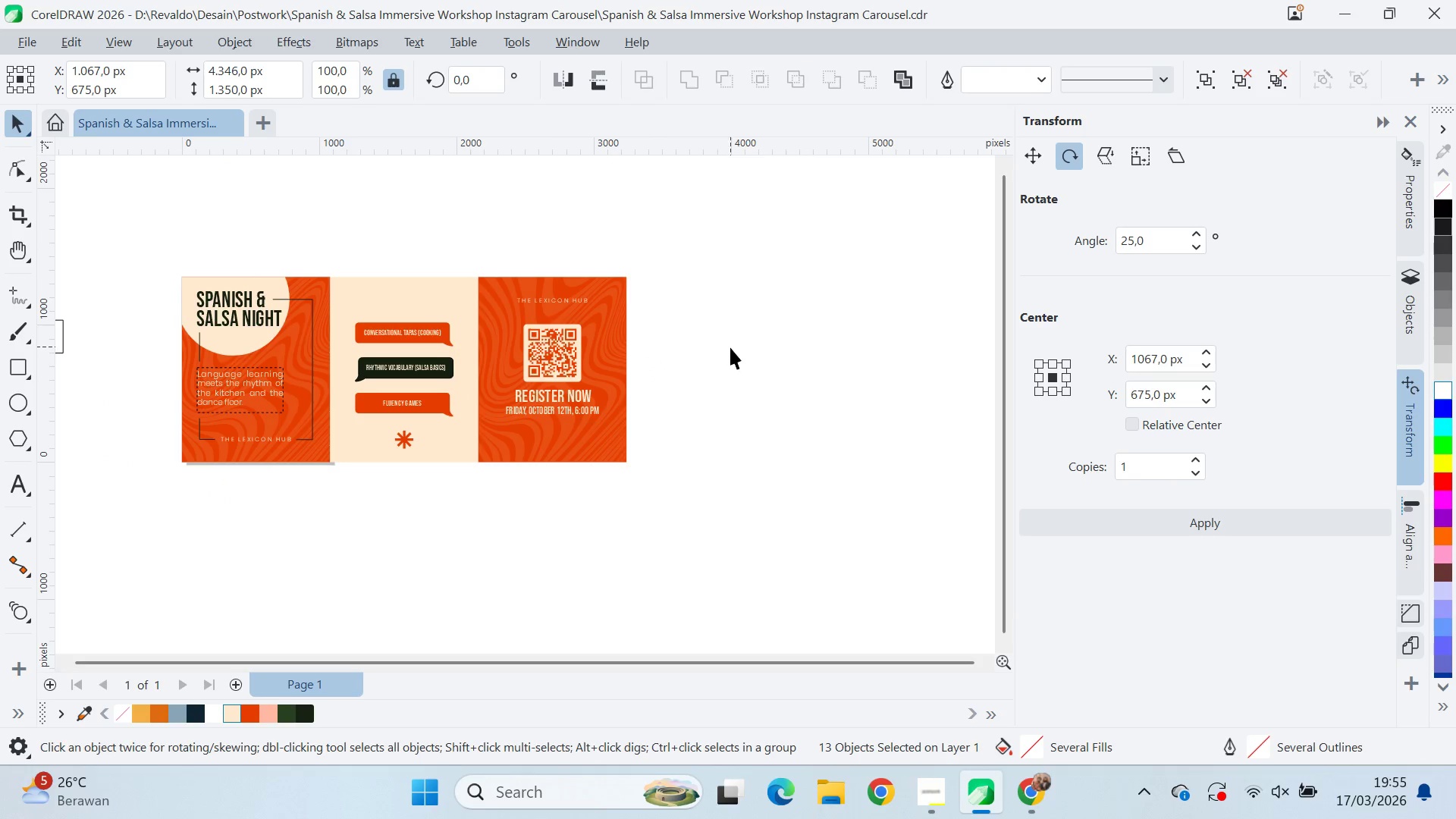 
left_click_drag(start_coordinate=[731, 350], to_coordinate=[730, 354])
 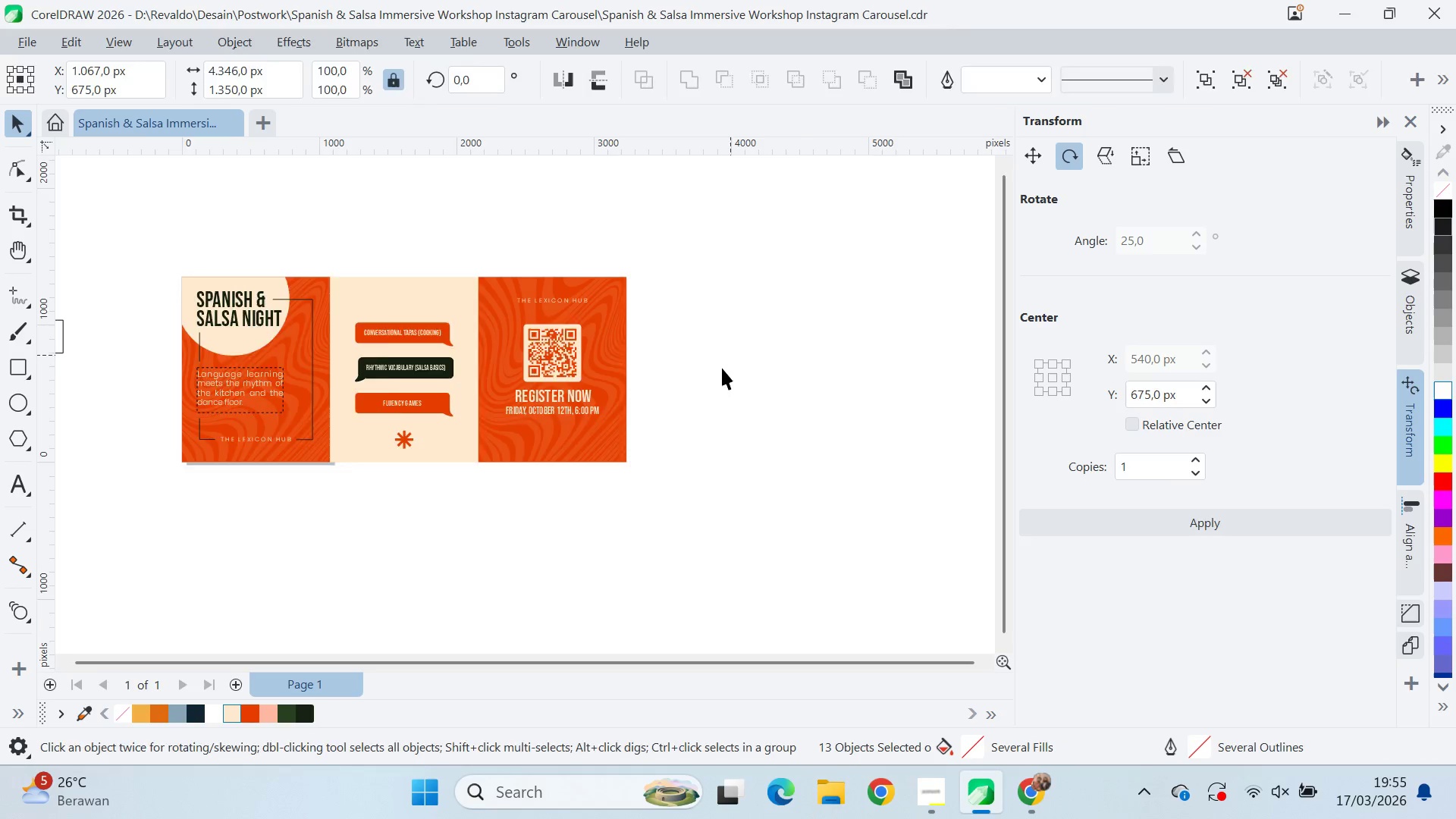 
type(qv[Delete])
 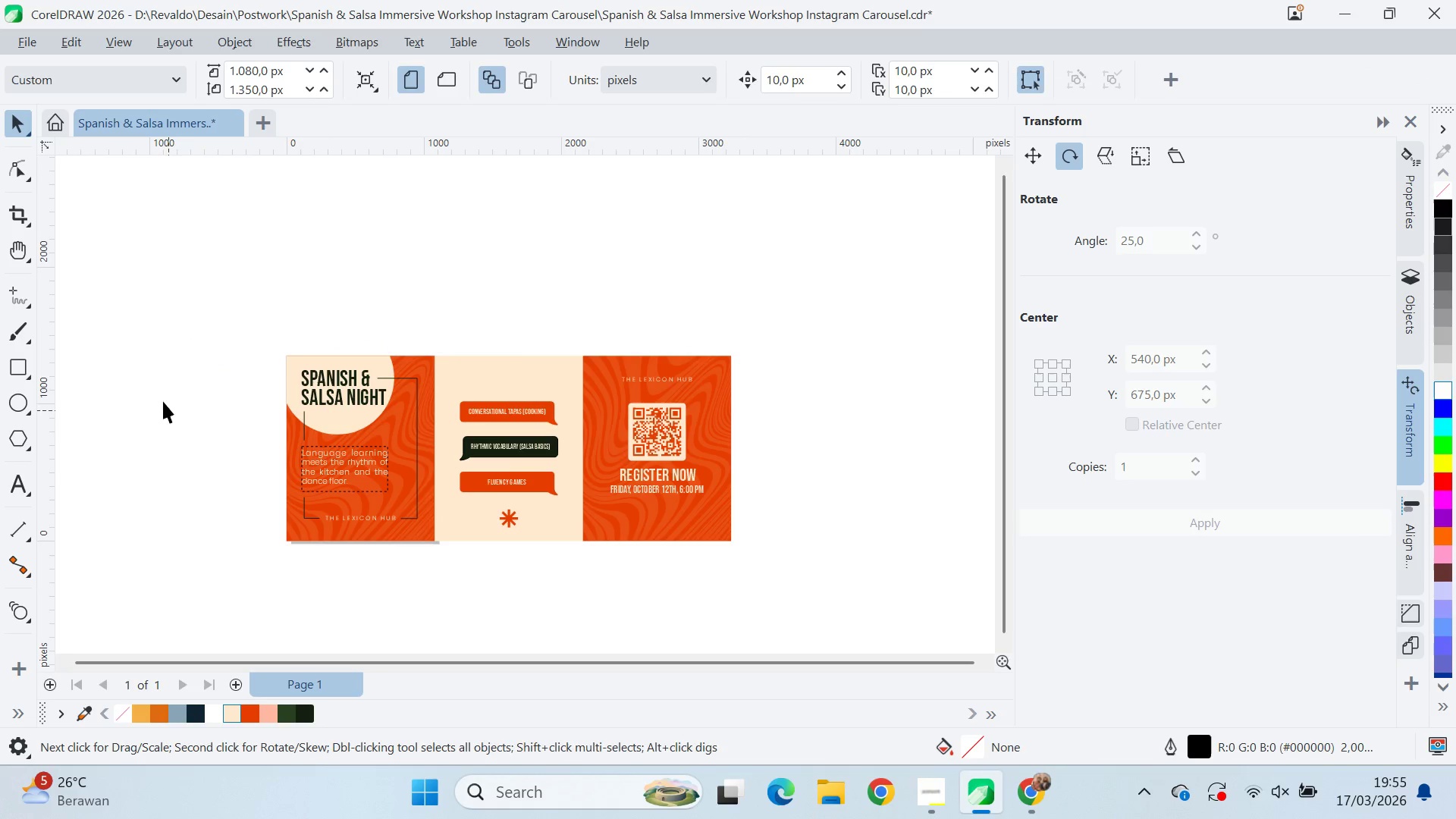 
left_click_drag(start_coordinate=[340, 425], to_coordinate=[752, 435])
 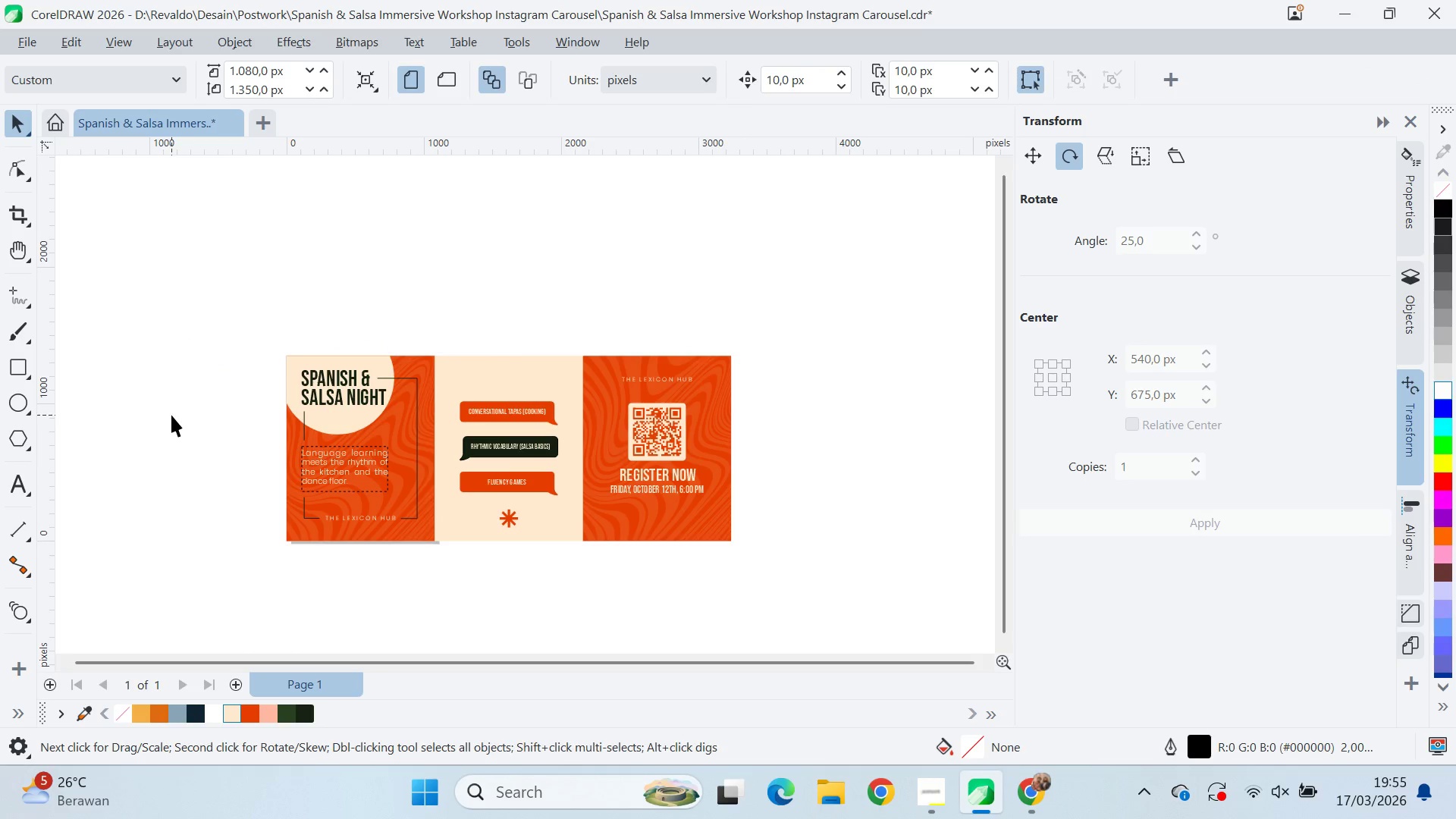 
left_click_drag(start_coordinate=[199, 337], to_coordinate=[824, 553])
 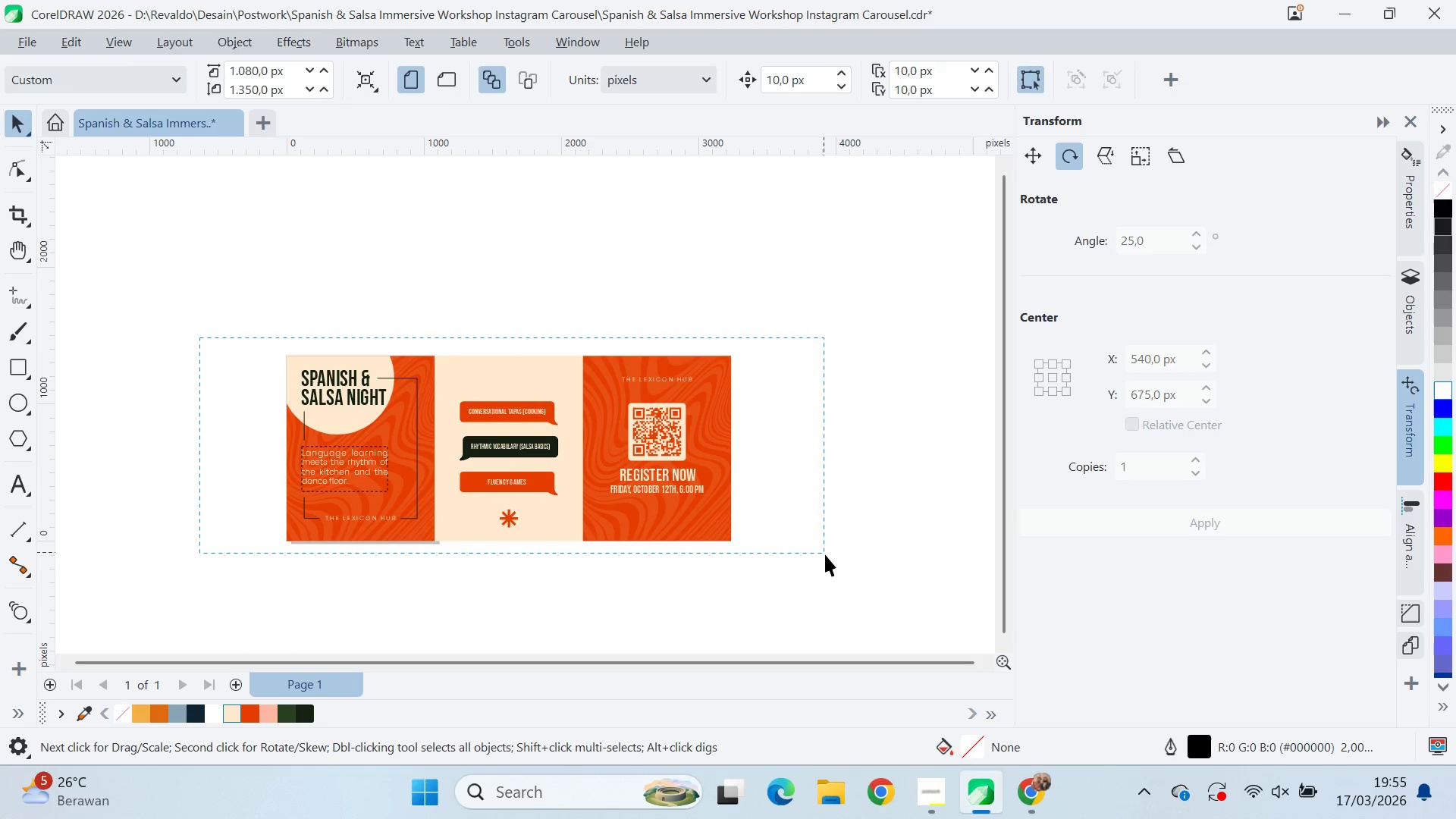 
key(Control+E)
 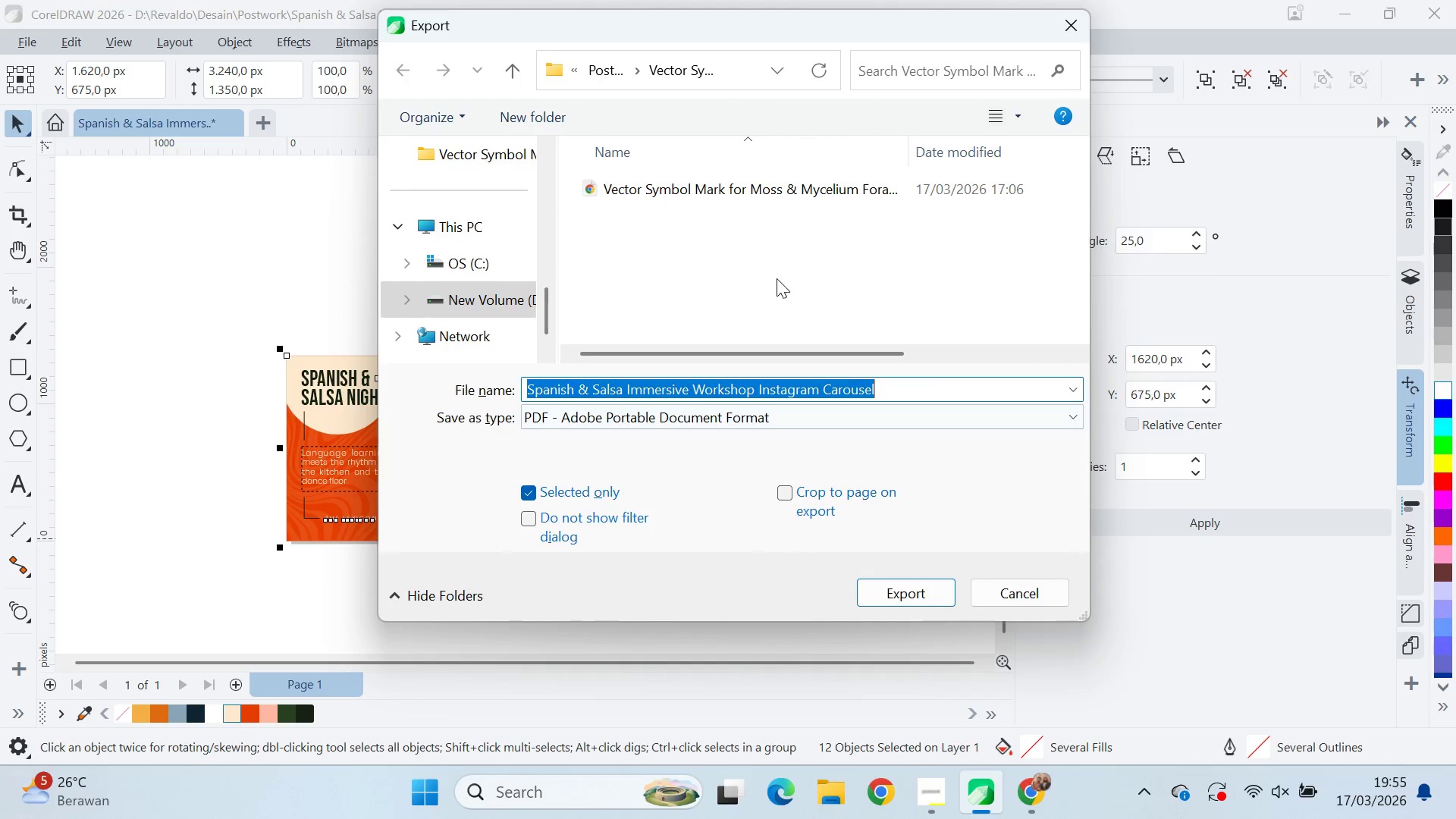 
left_click([709, 419])
 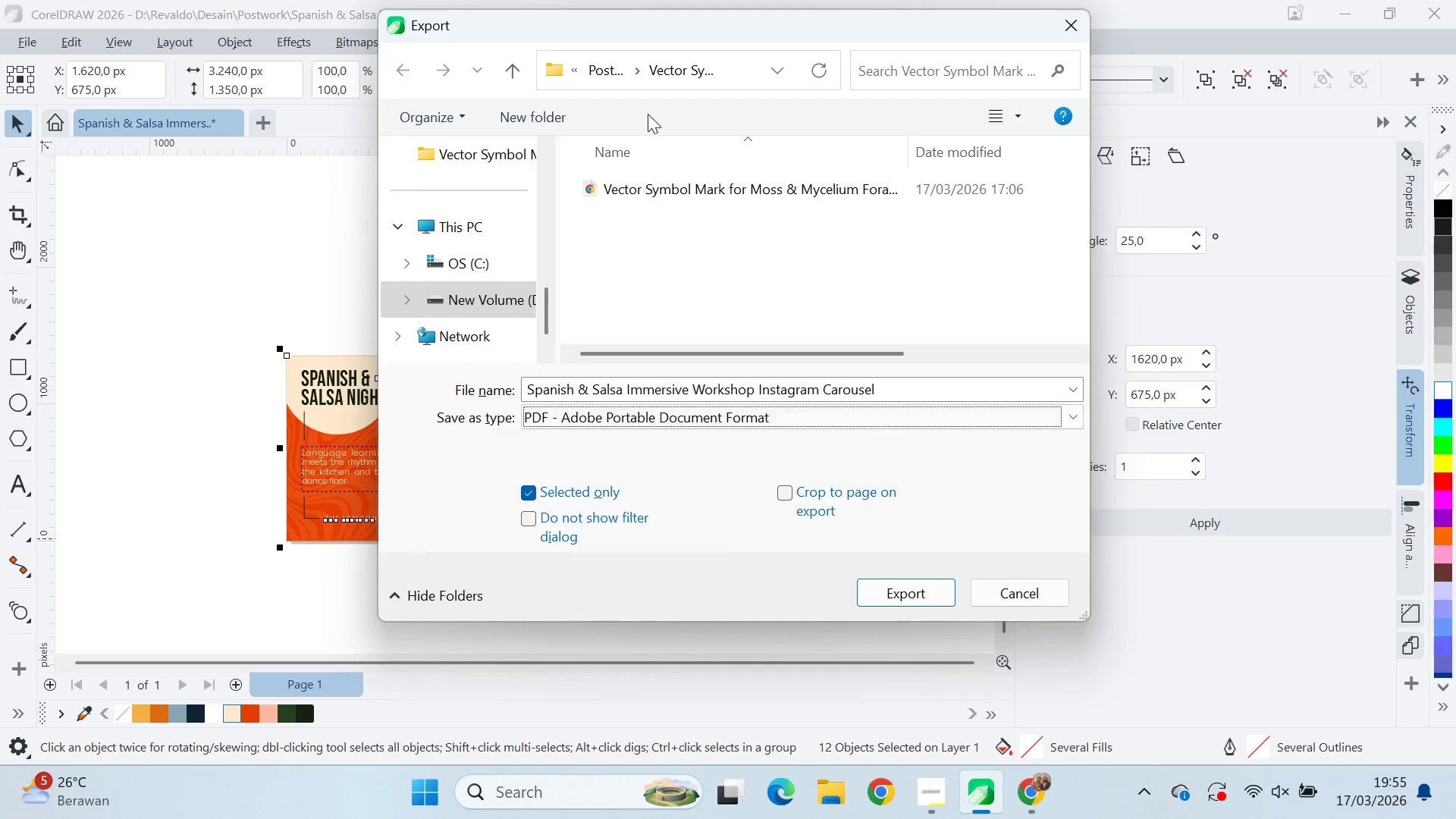 
left_click([604, 73])
 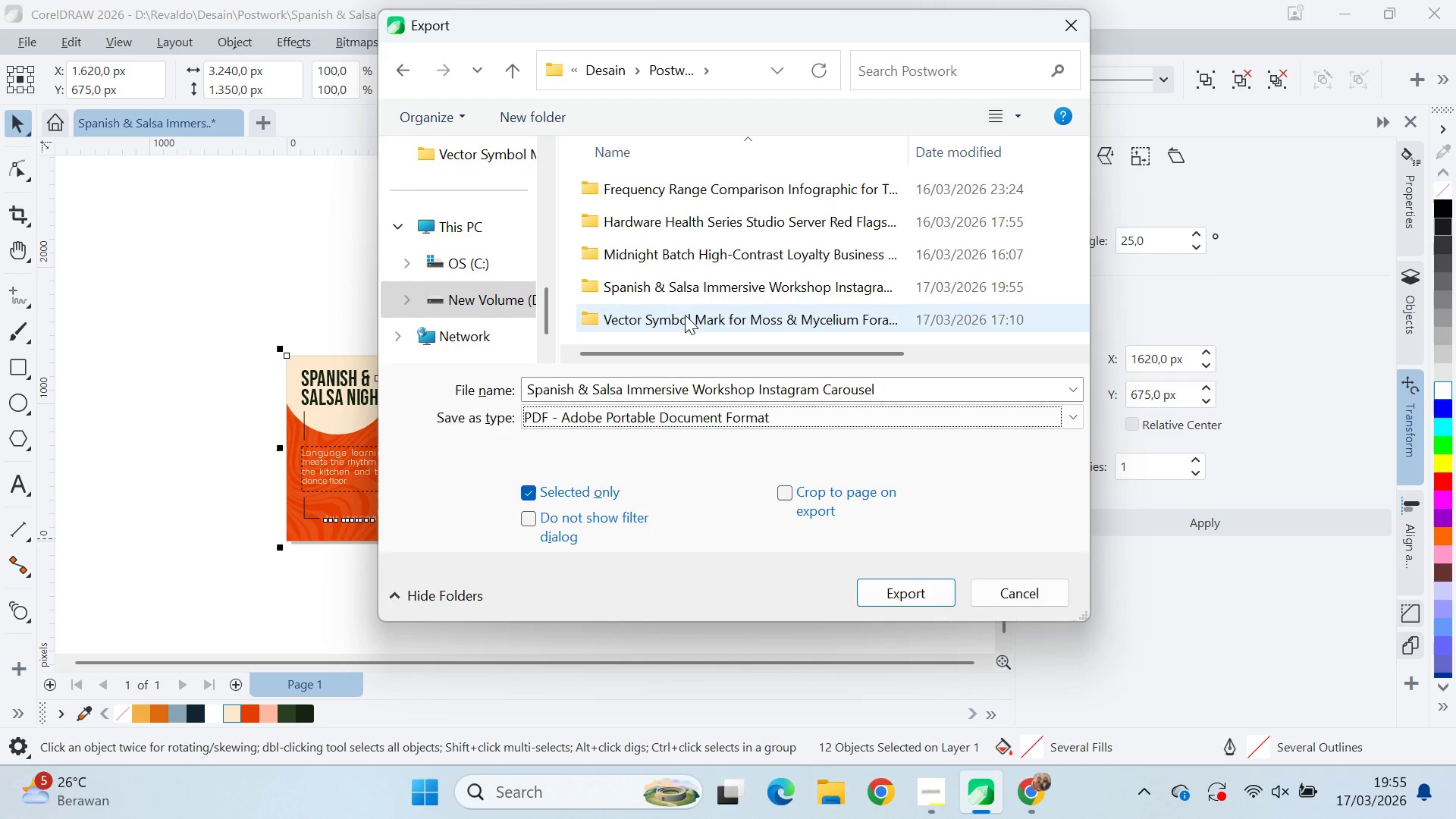 
double_click([701, 287])
 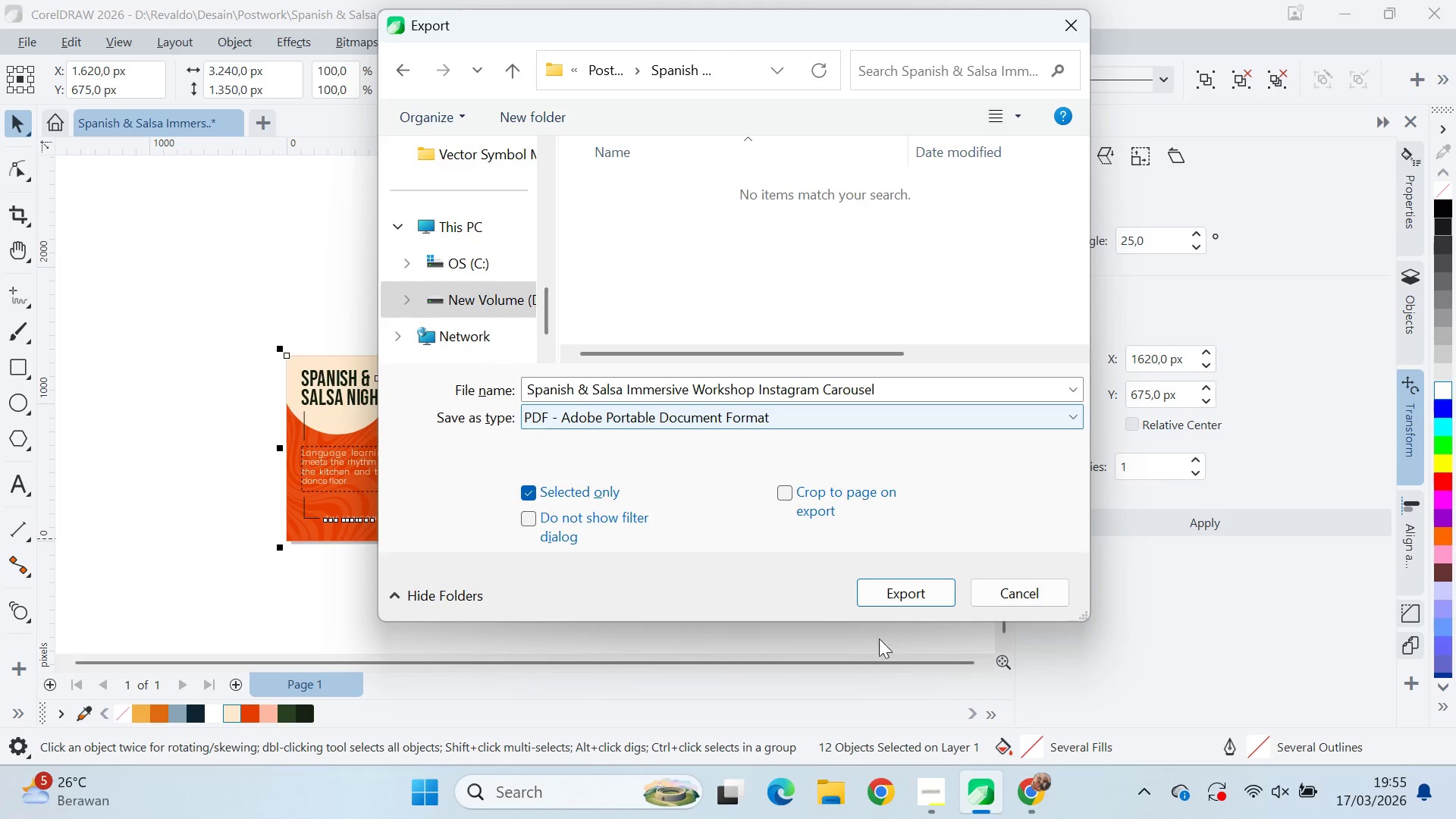 
left_click([940, 592])
 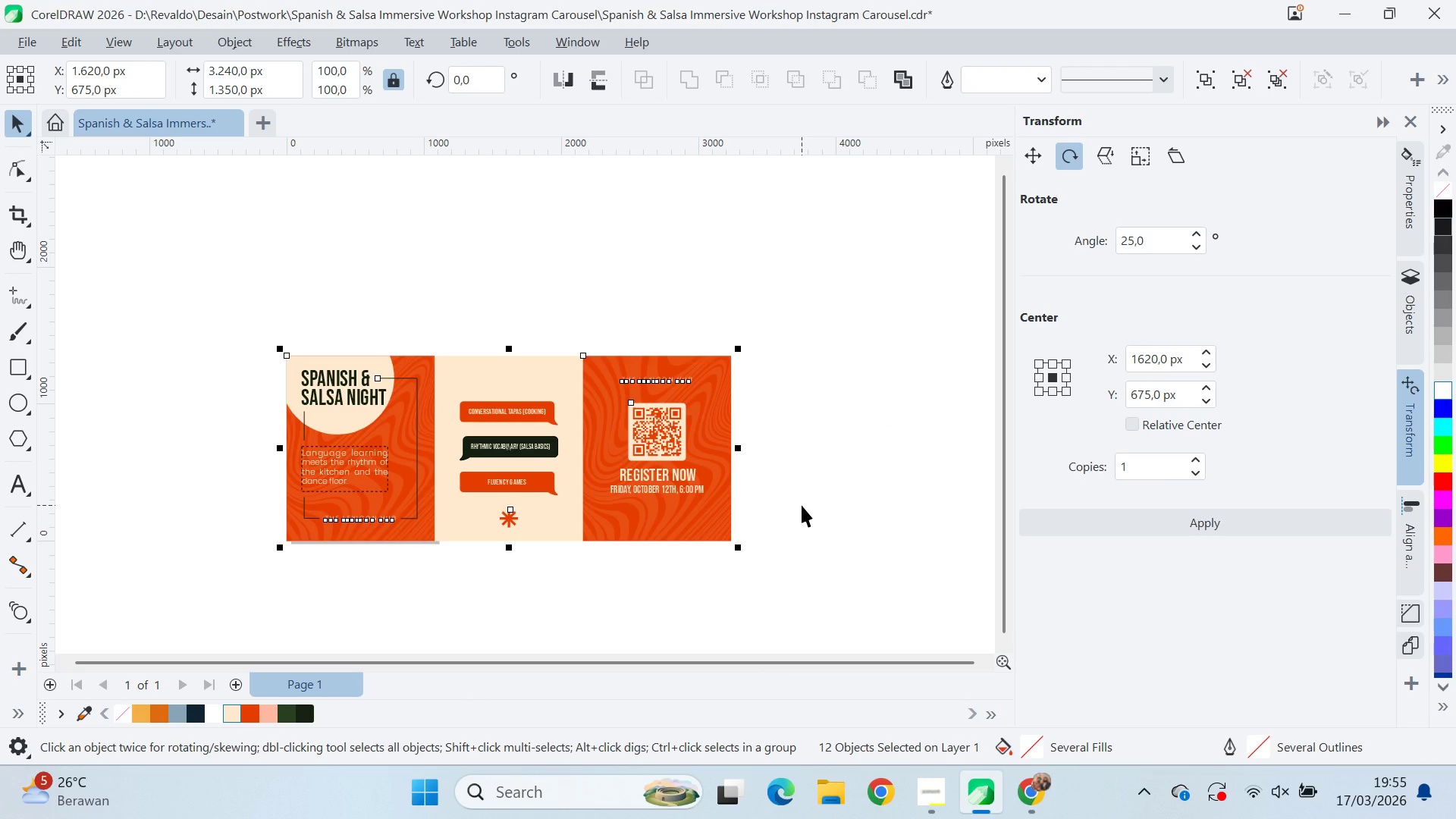 
key(Alt+AltLeft)
 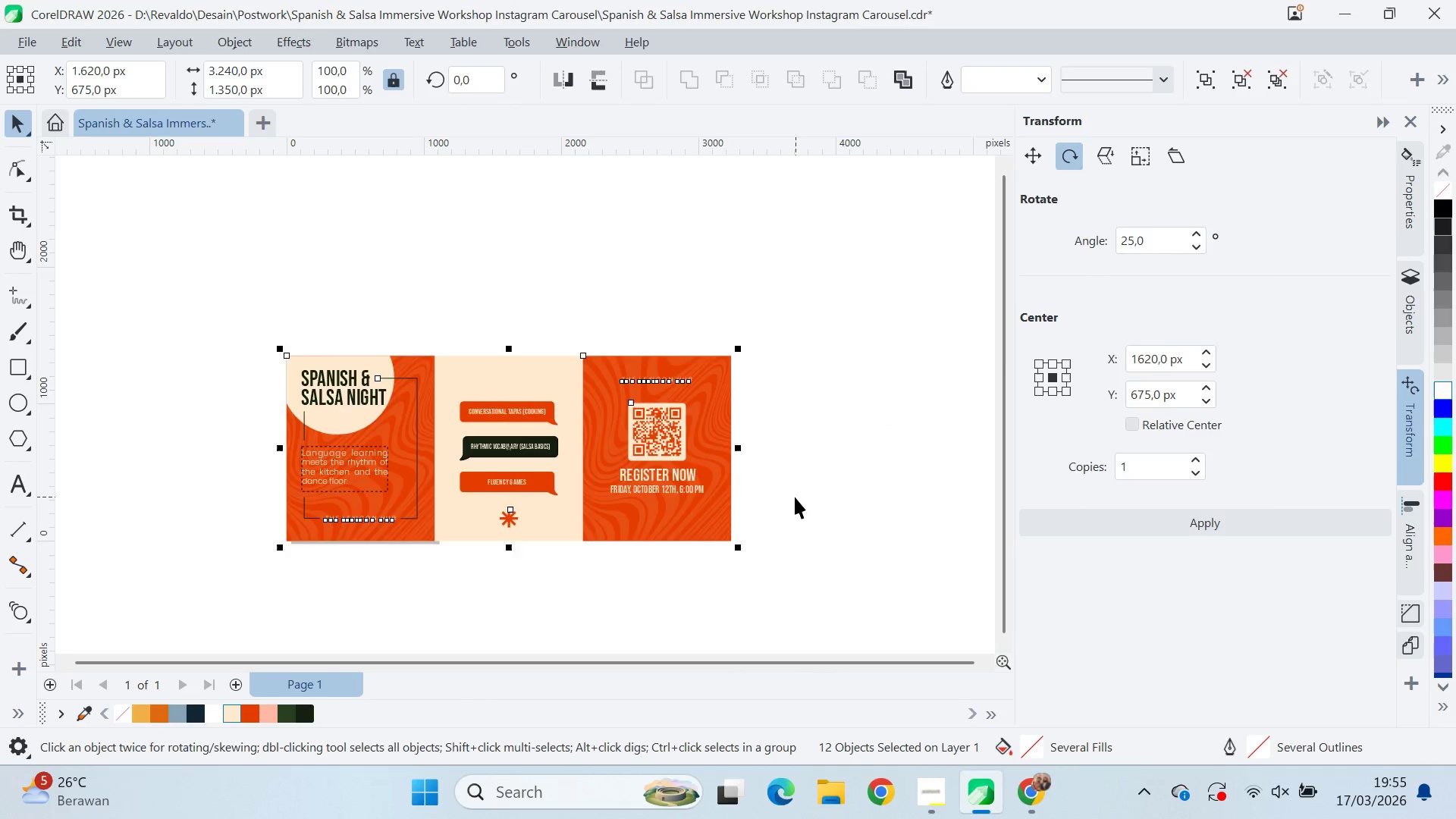 
key(Alt+Tab)